 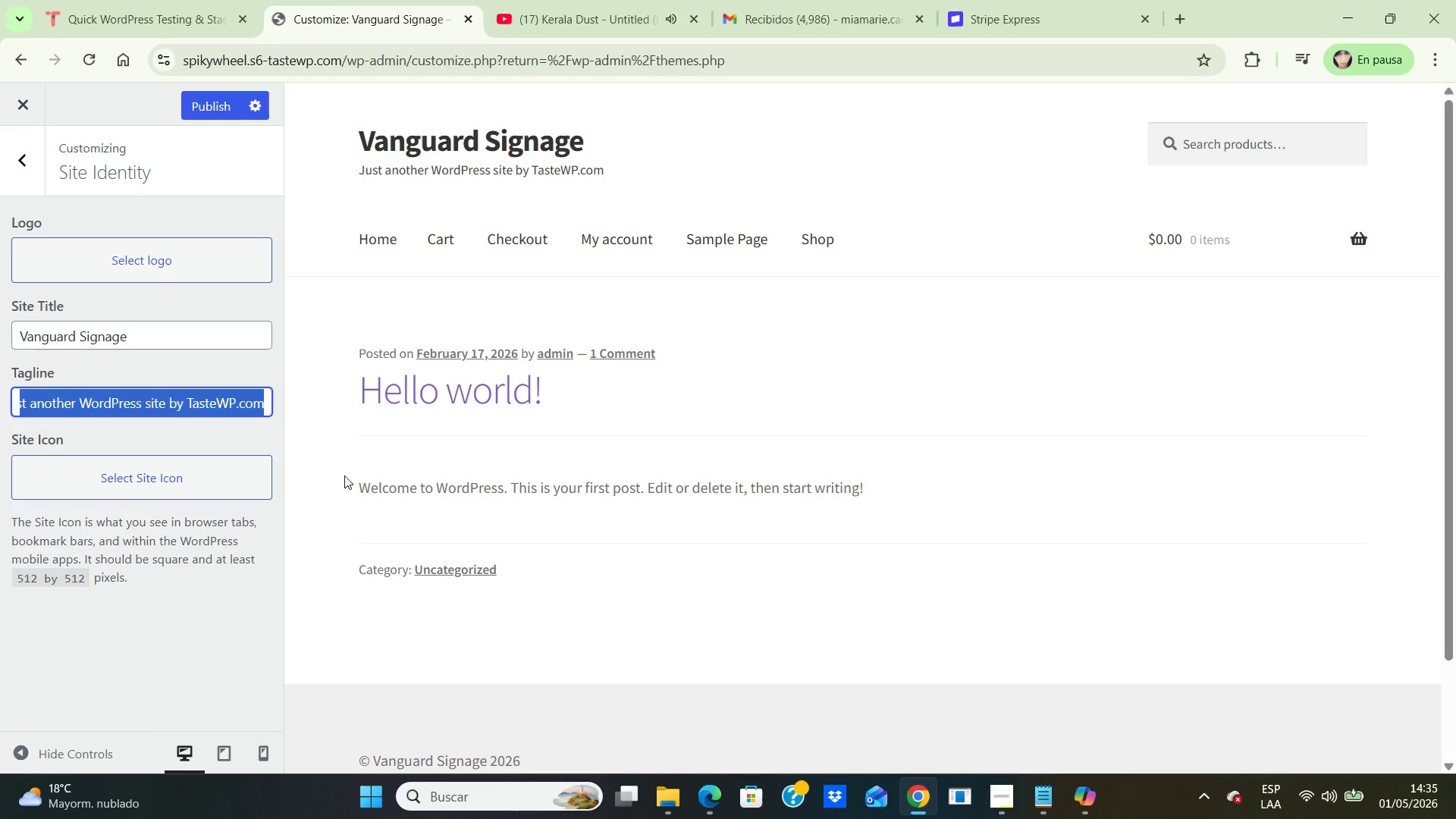 
key(Backspace)
type(Proesional Outdoor Signage for Real eSTAT, Events 6Brand Visibility)
 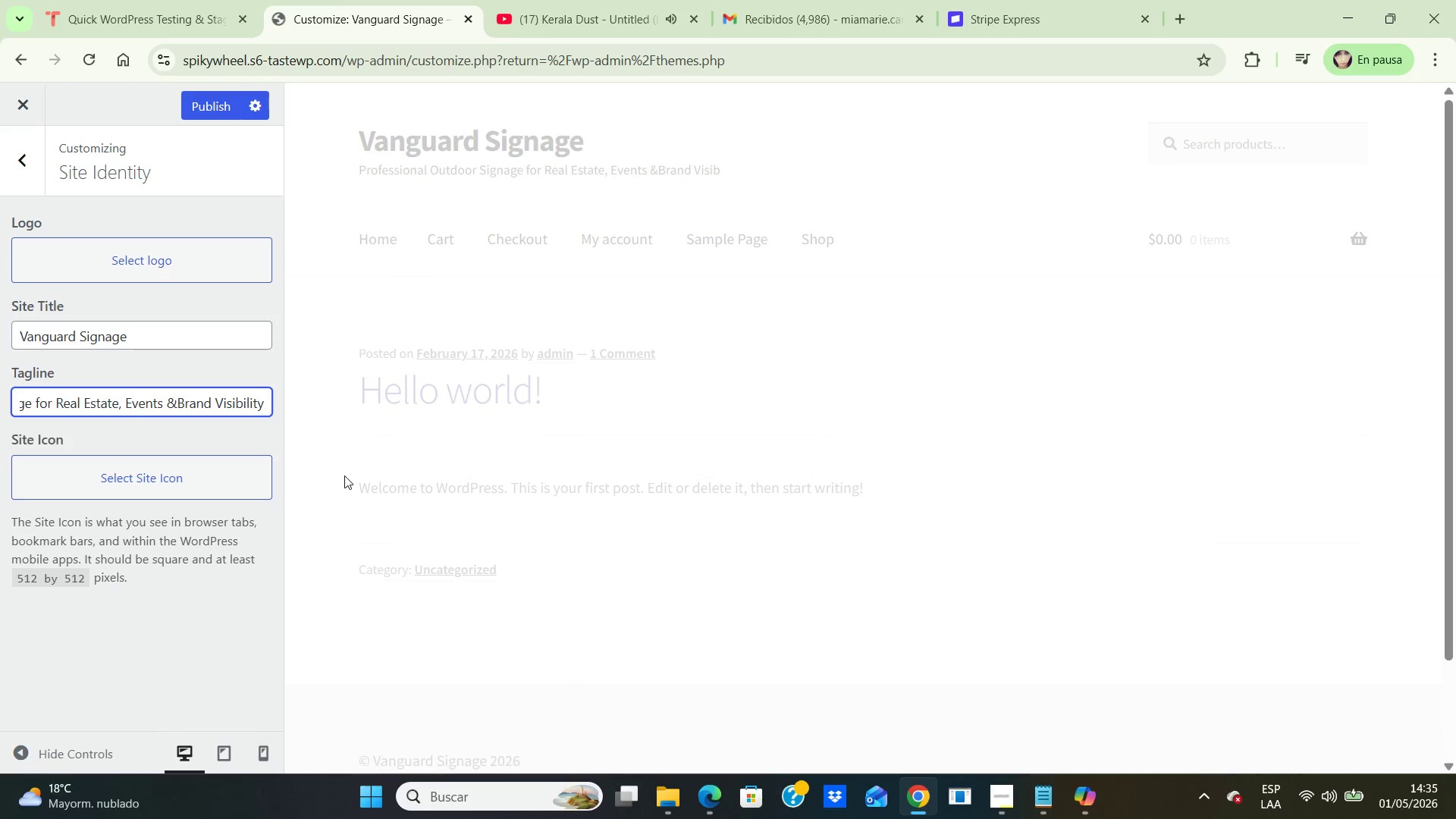 
wait(7.09)
 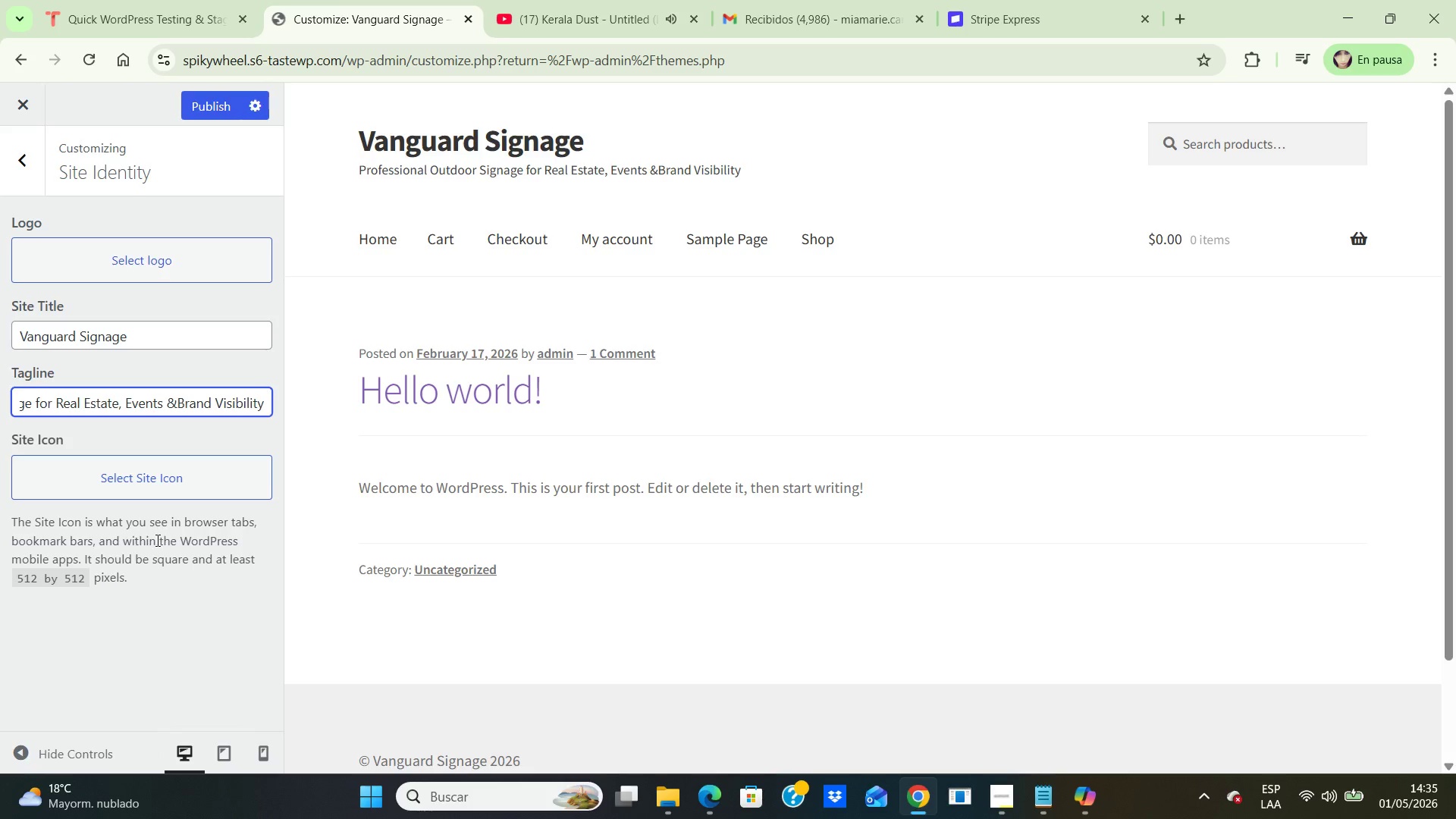 
left_click([262, 204])
 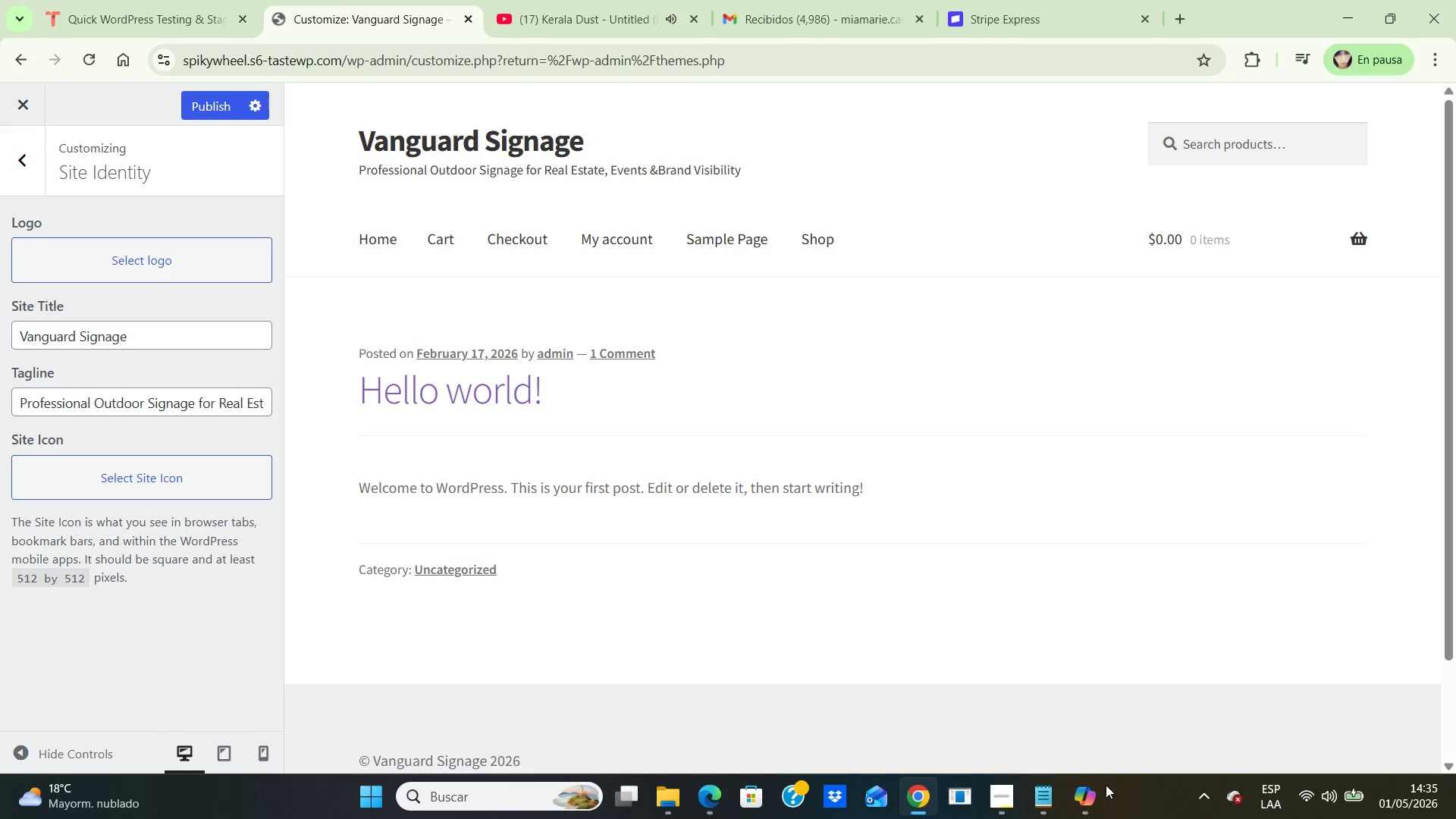 
left_click([1097, 797])
 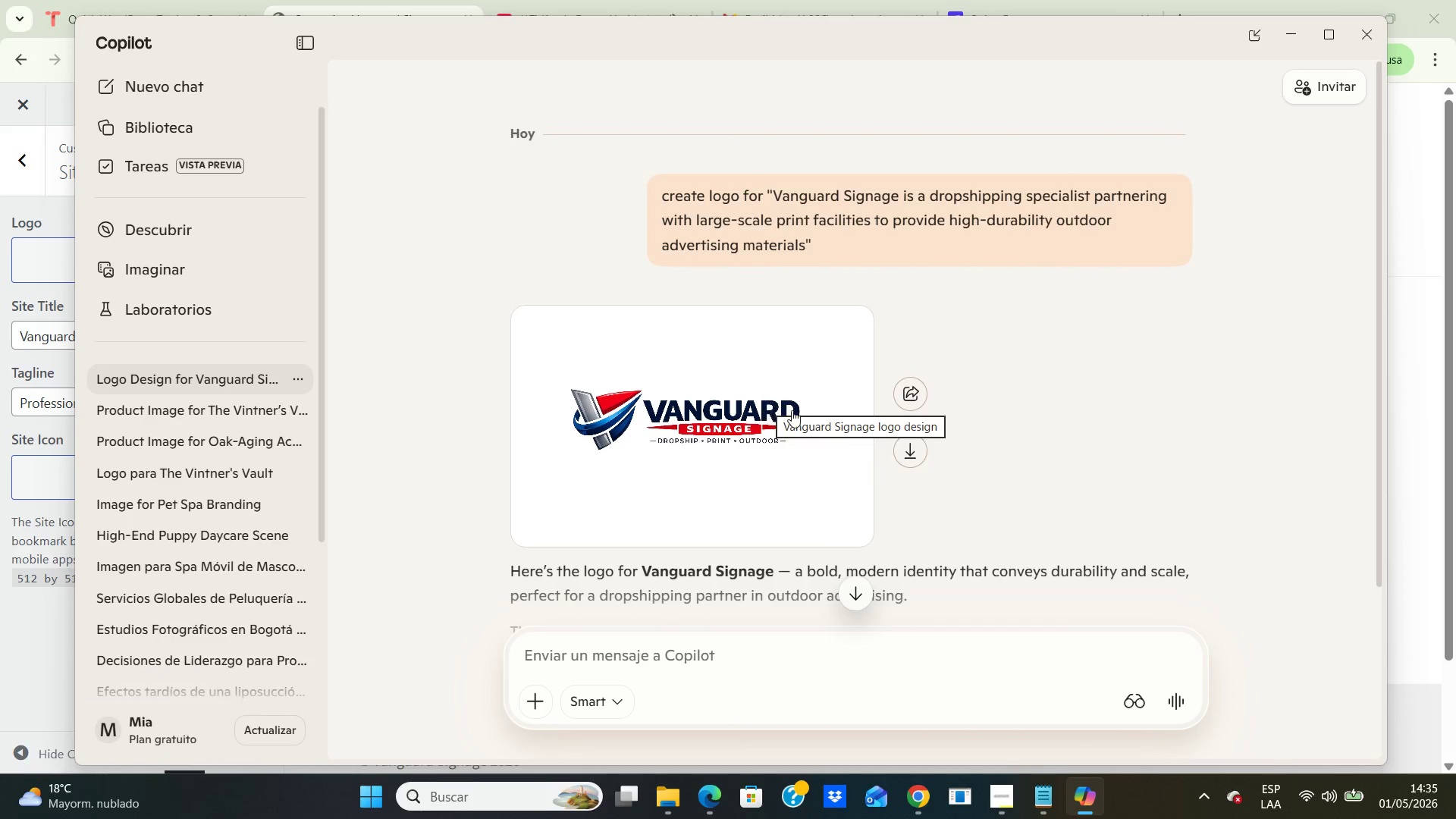 
right_click([746, 394])
 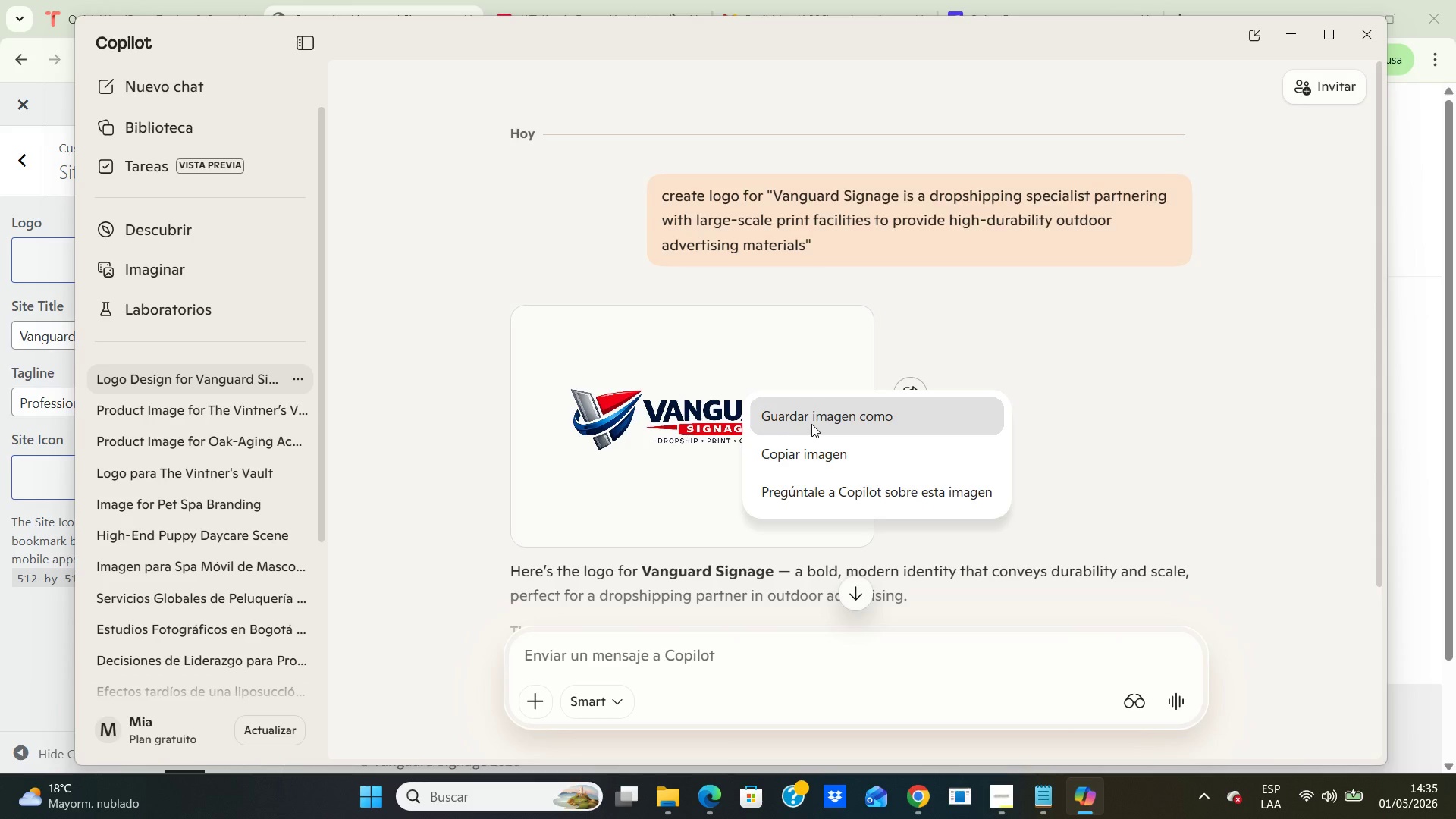 
left_click([811, 424])
 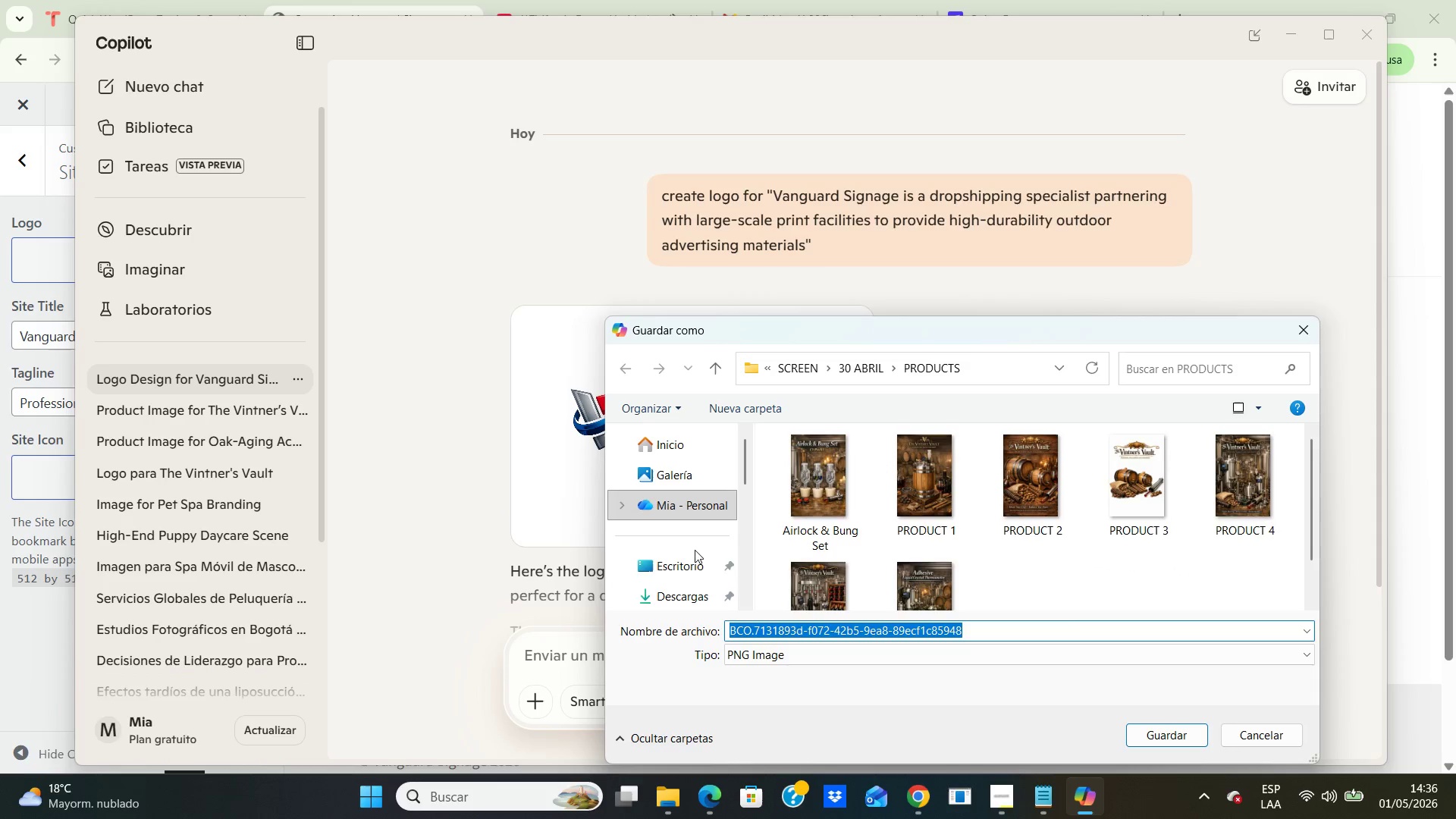 
double_click([691, 558])
 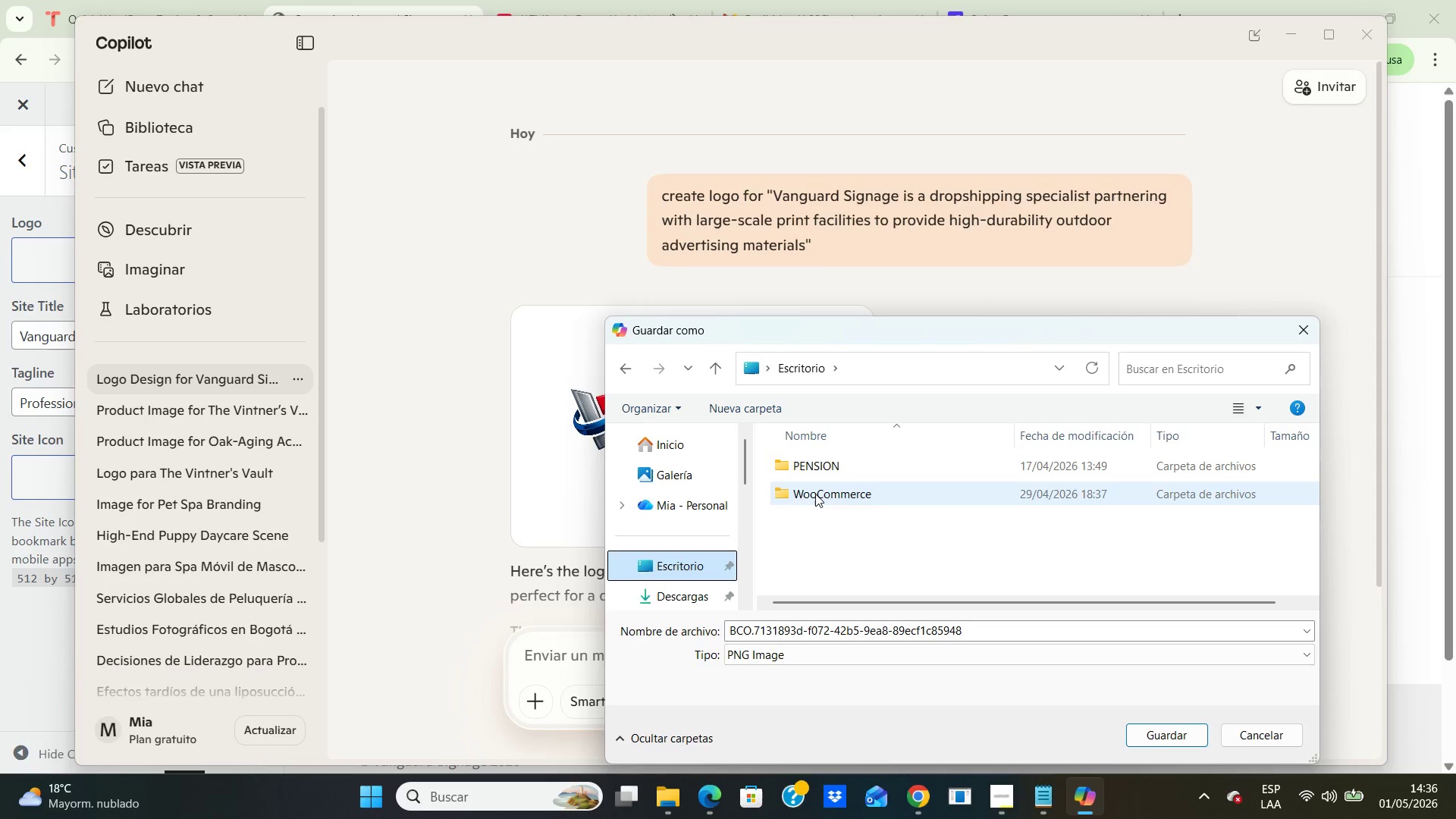 
double_click([815, 494])
 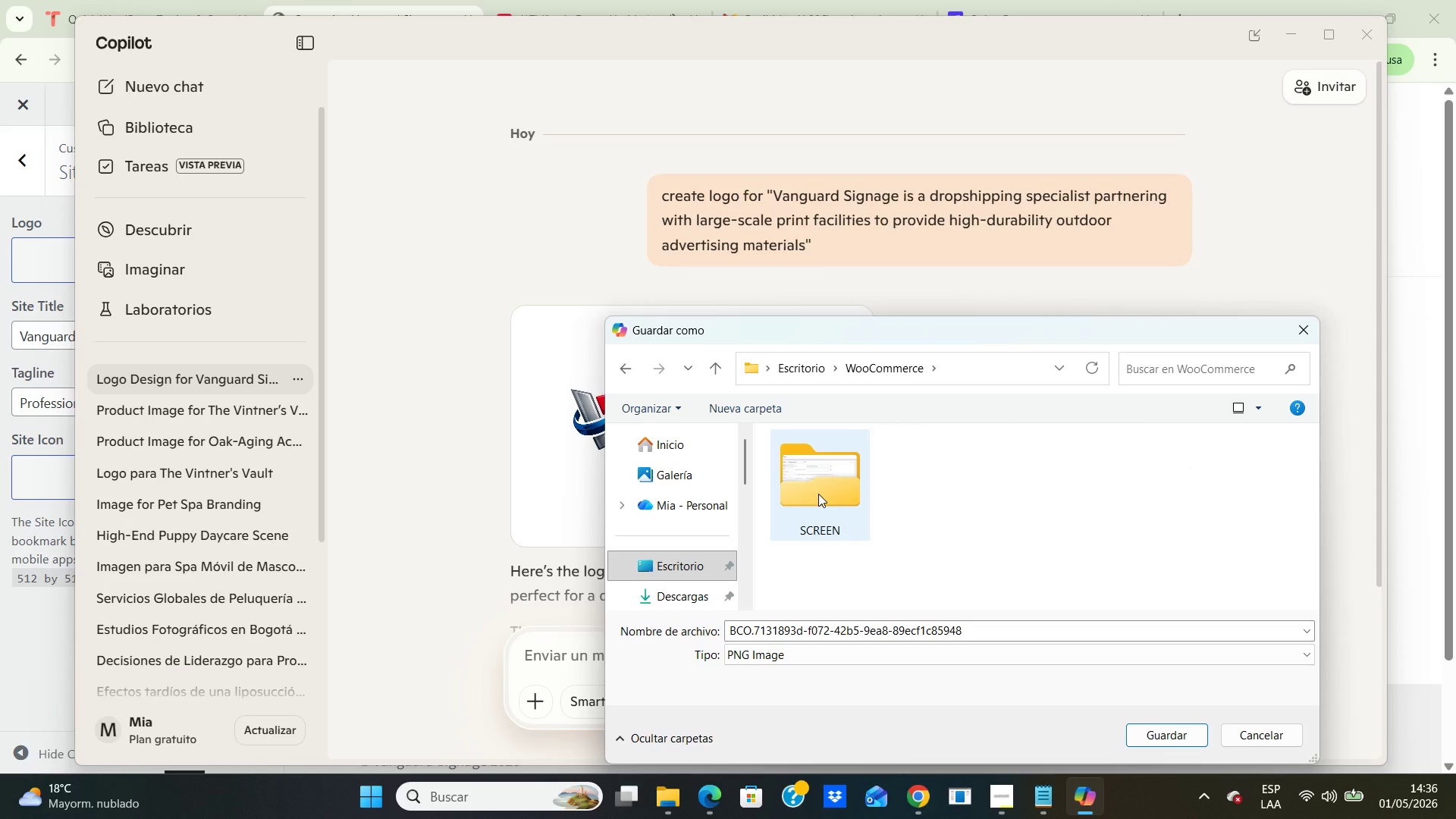 
double_click([818, 494])
 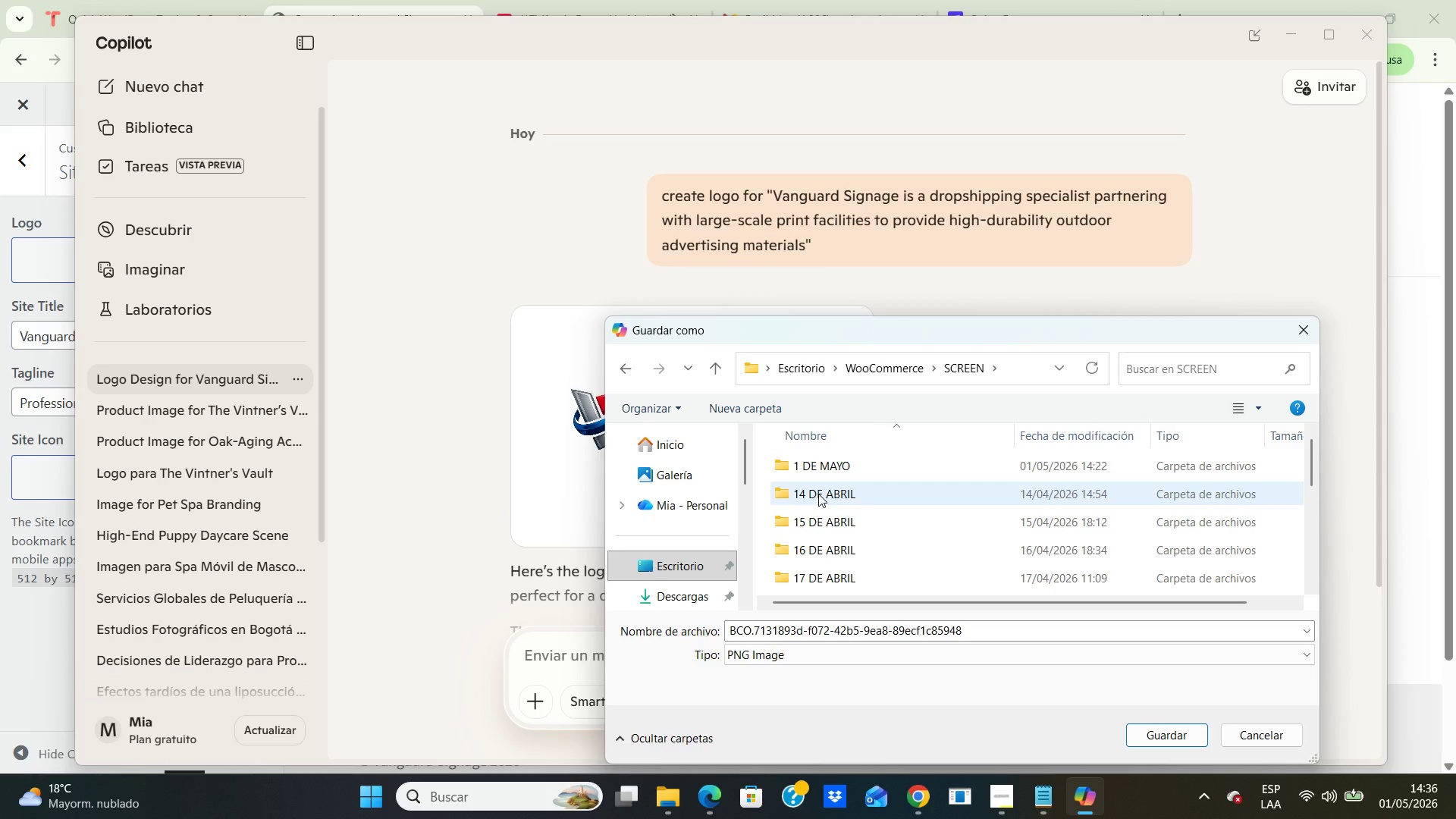 
scroll: coordinate [821, 491], scroll_direction: down, amount: 8.0
 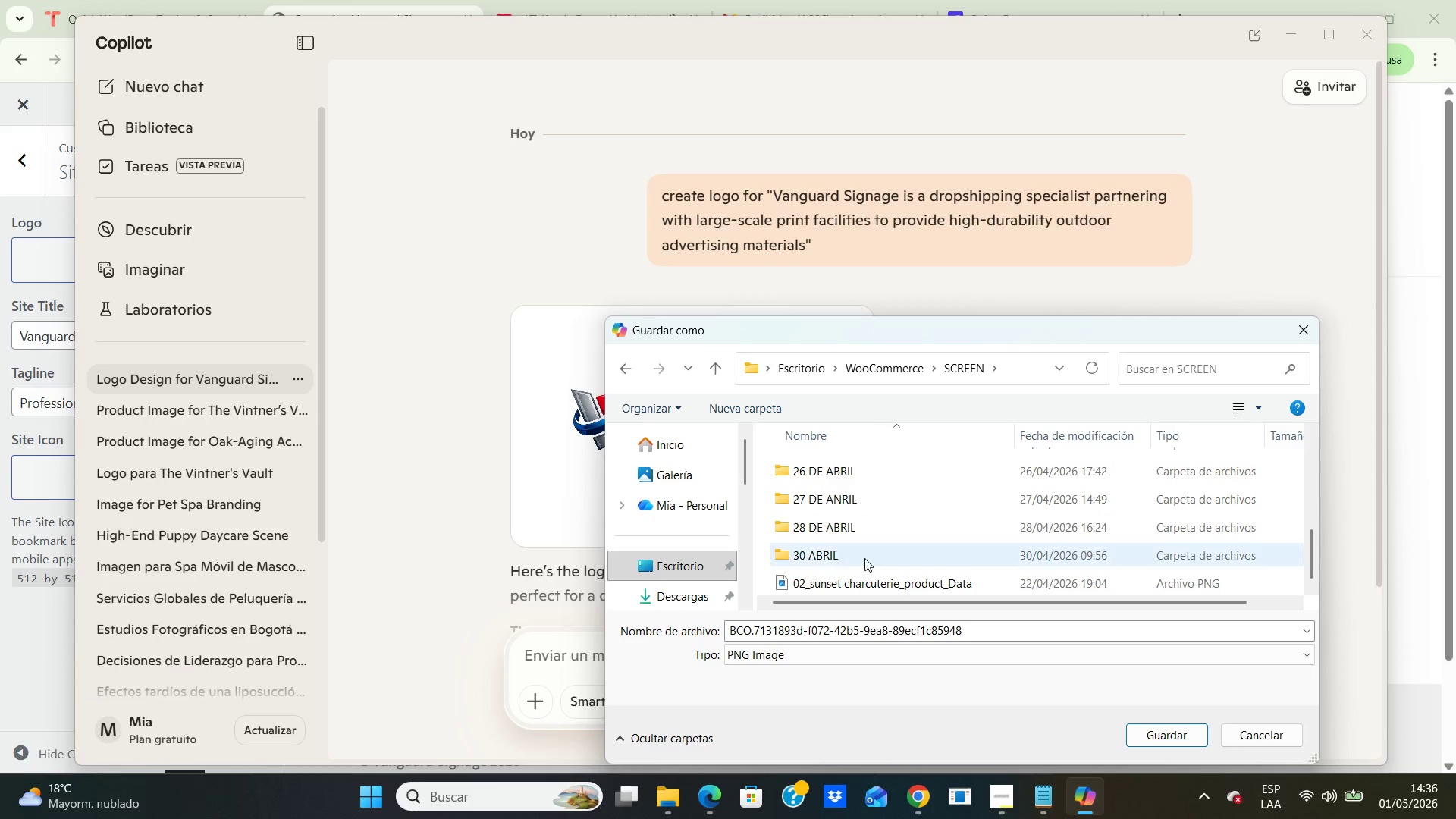 
scroll: coordinate [859, 548], scroll_direction: up, amount: 9.0
 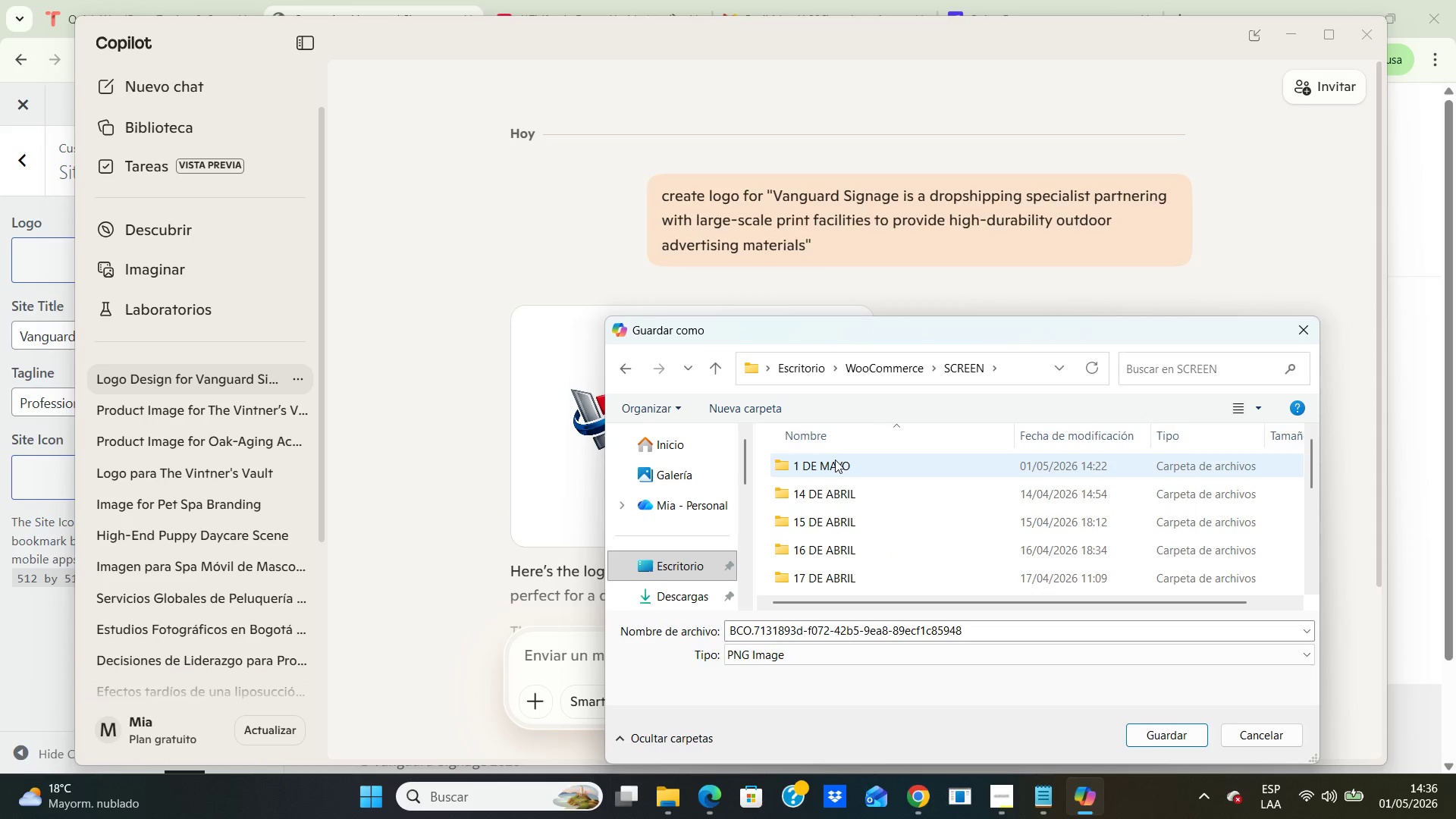 
double_click([835, 460])
 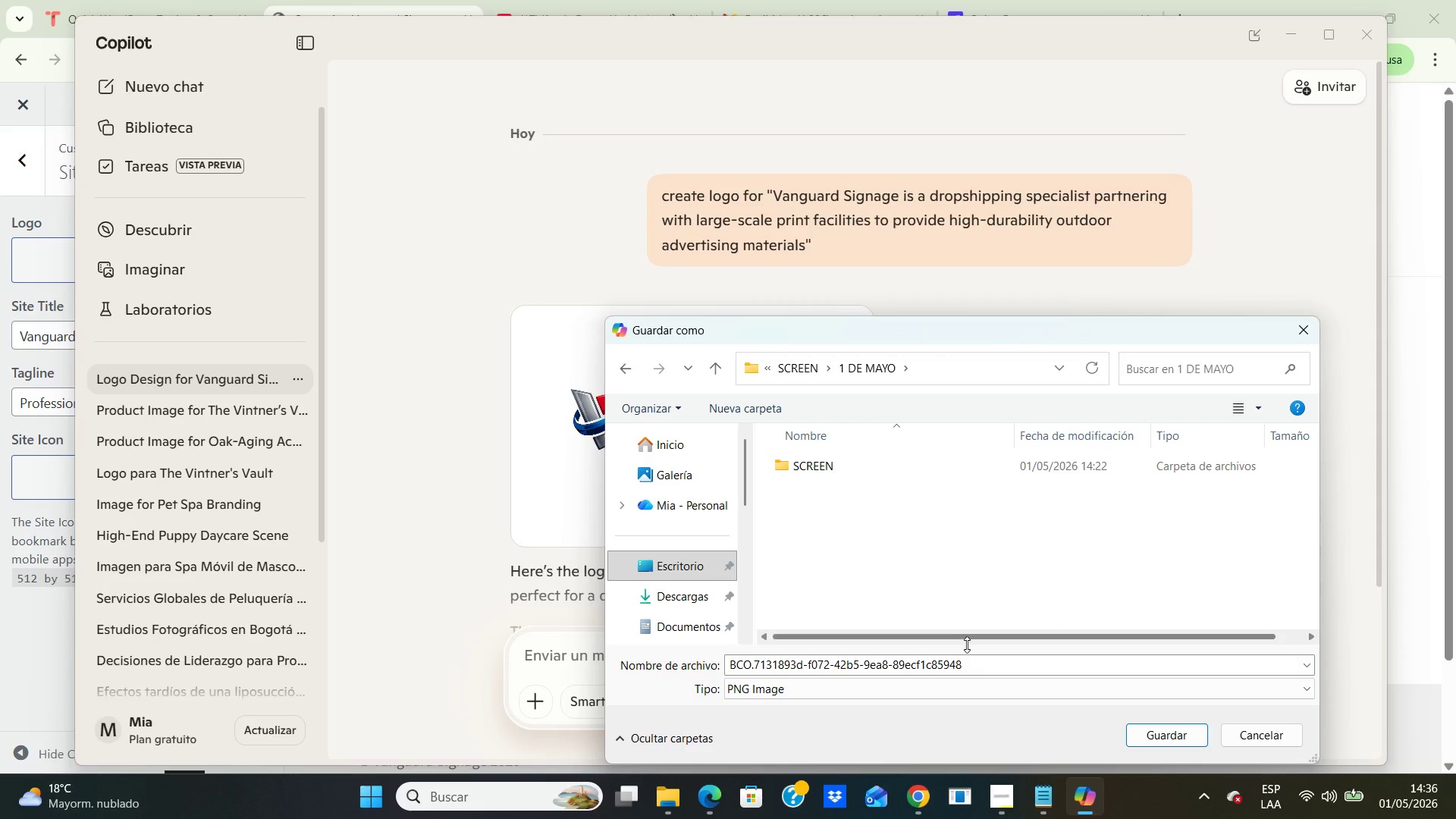 
left_click([973, 668])
 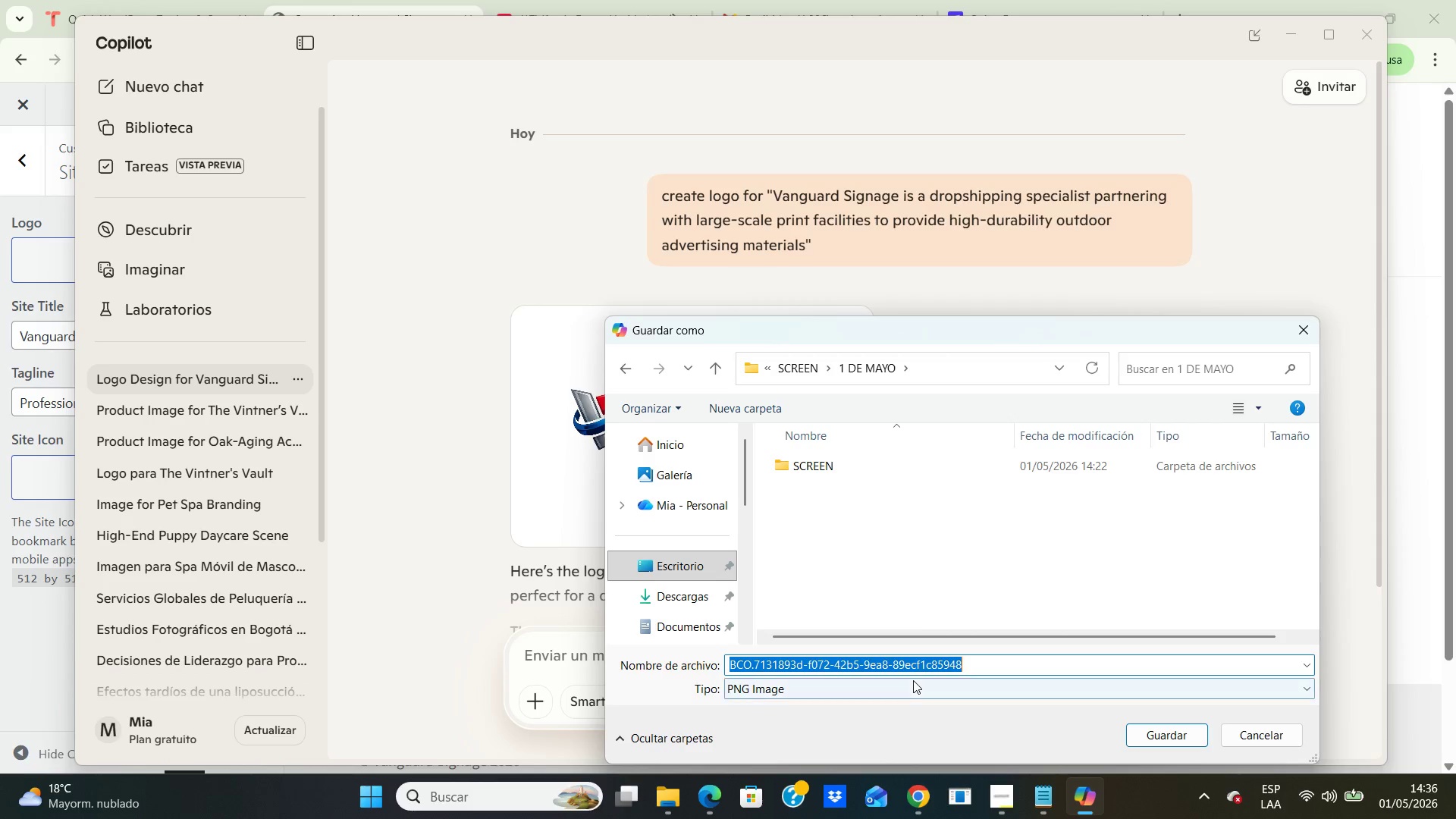 
type(Logo)
 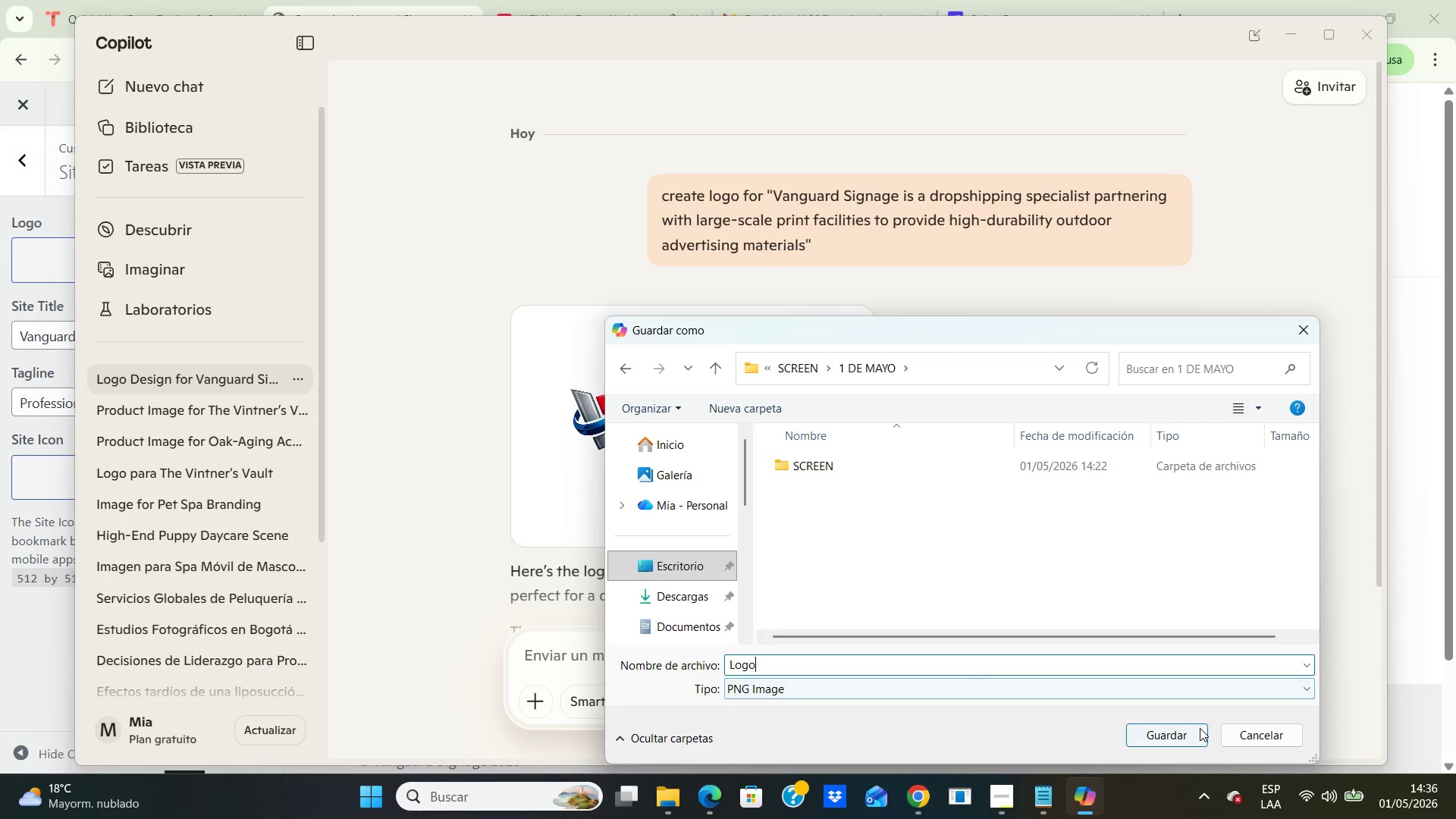 
left_click([1183, 732])
 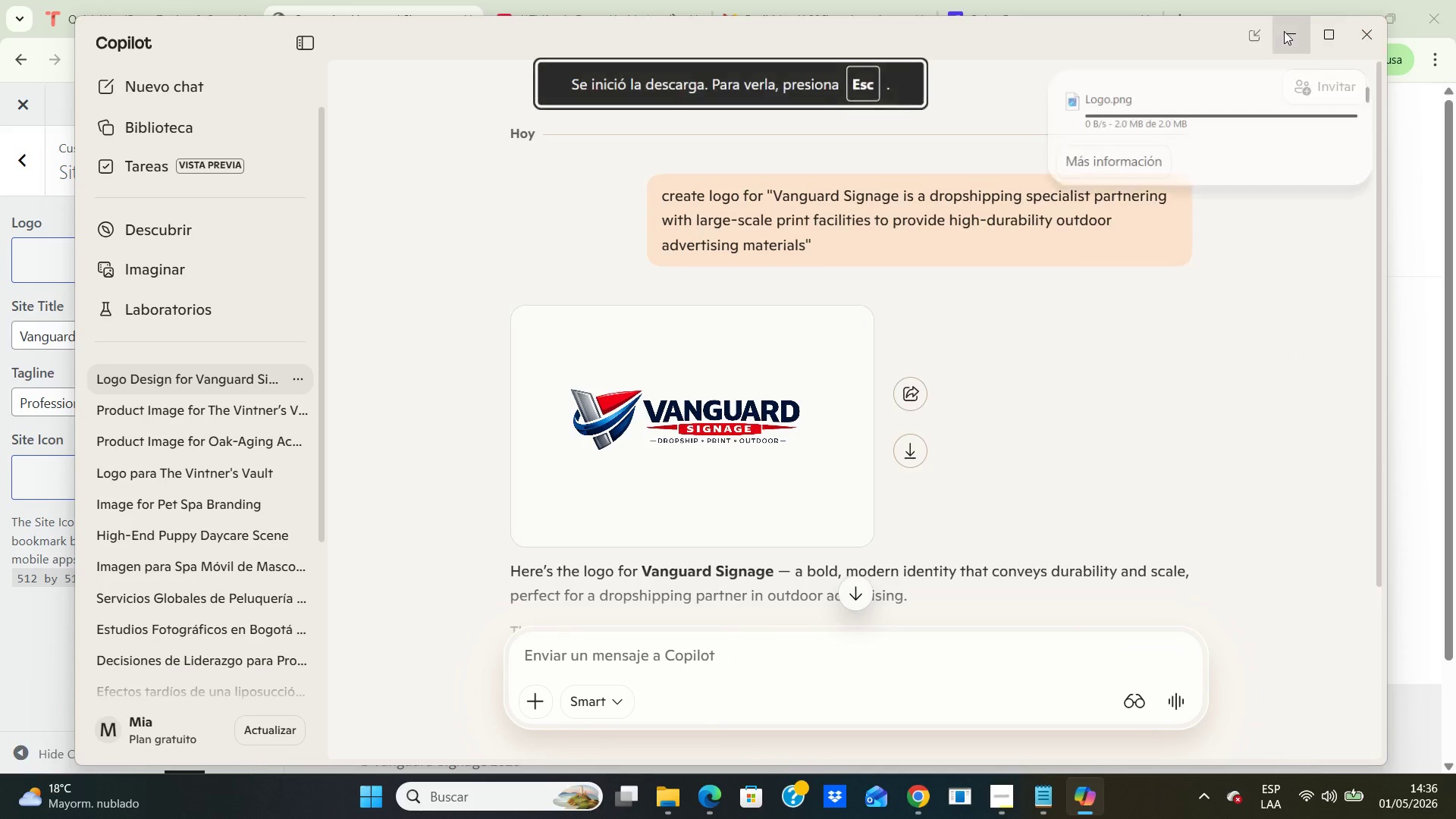 
left_click([1295, 30])
 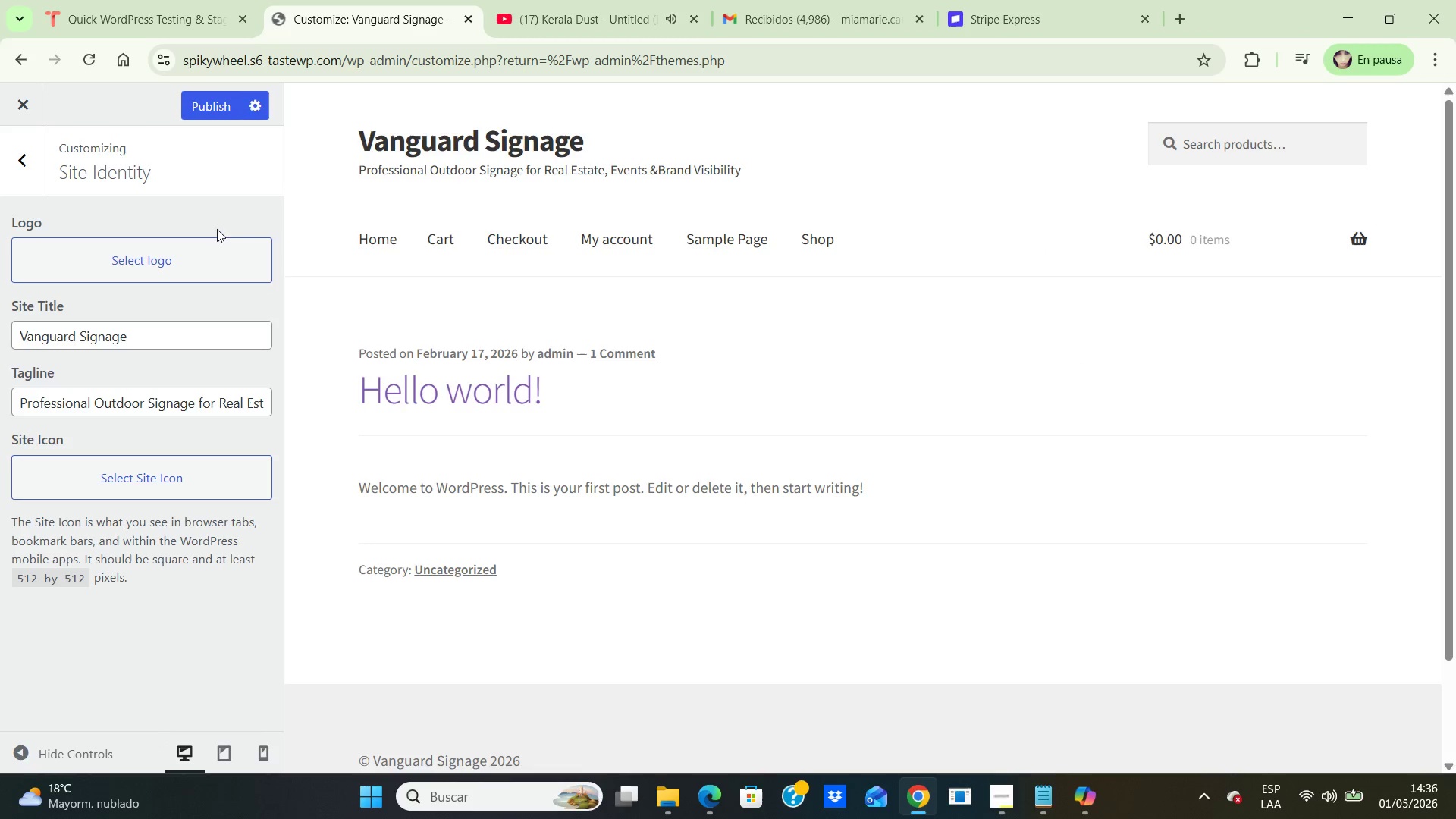 
left_click([206, 250])
 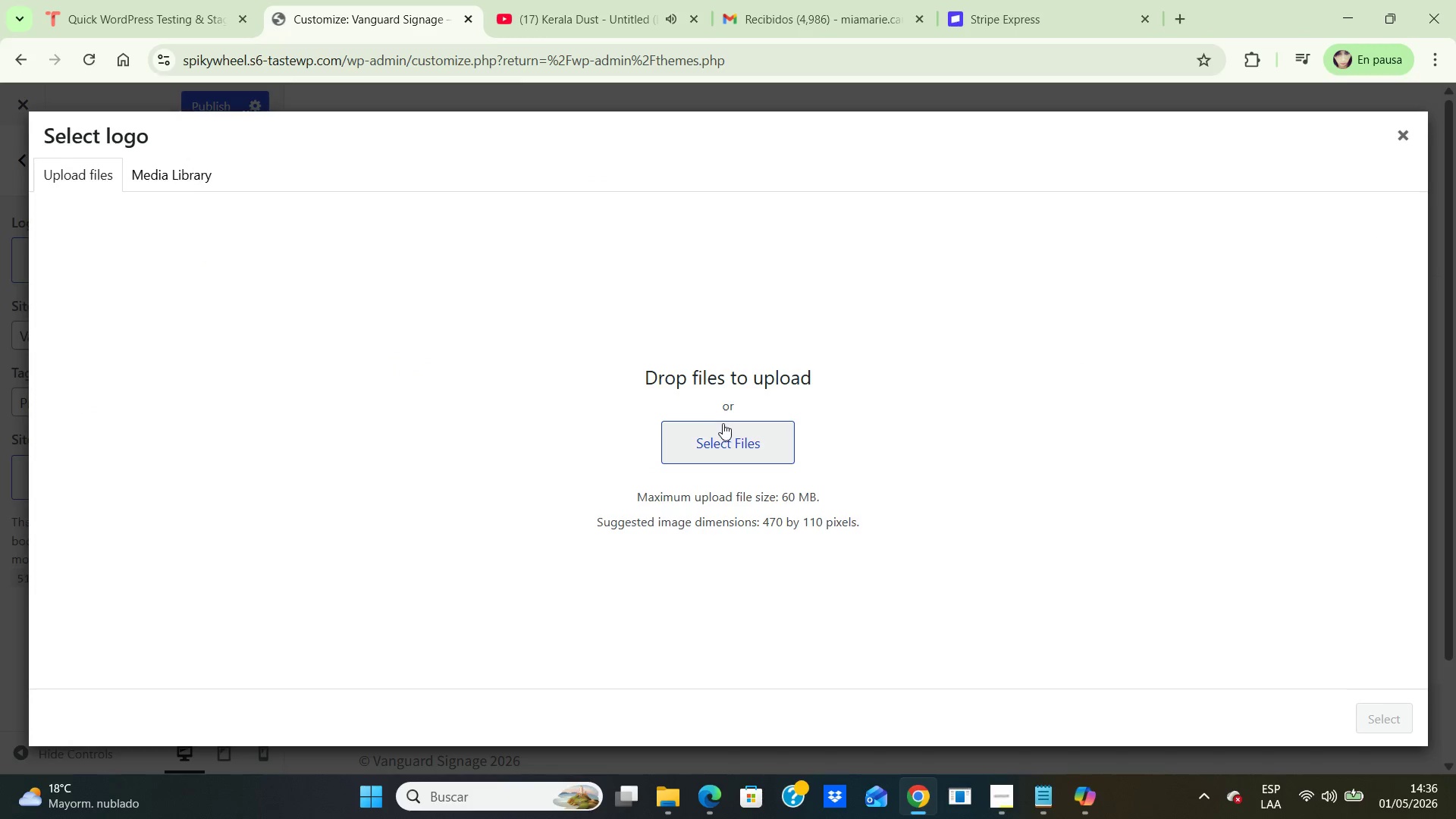 
left_click([723, 435])
 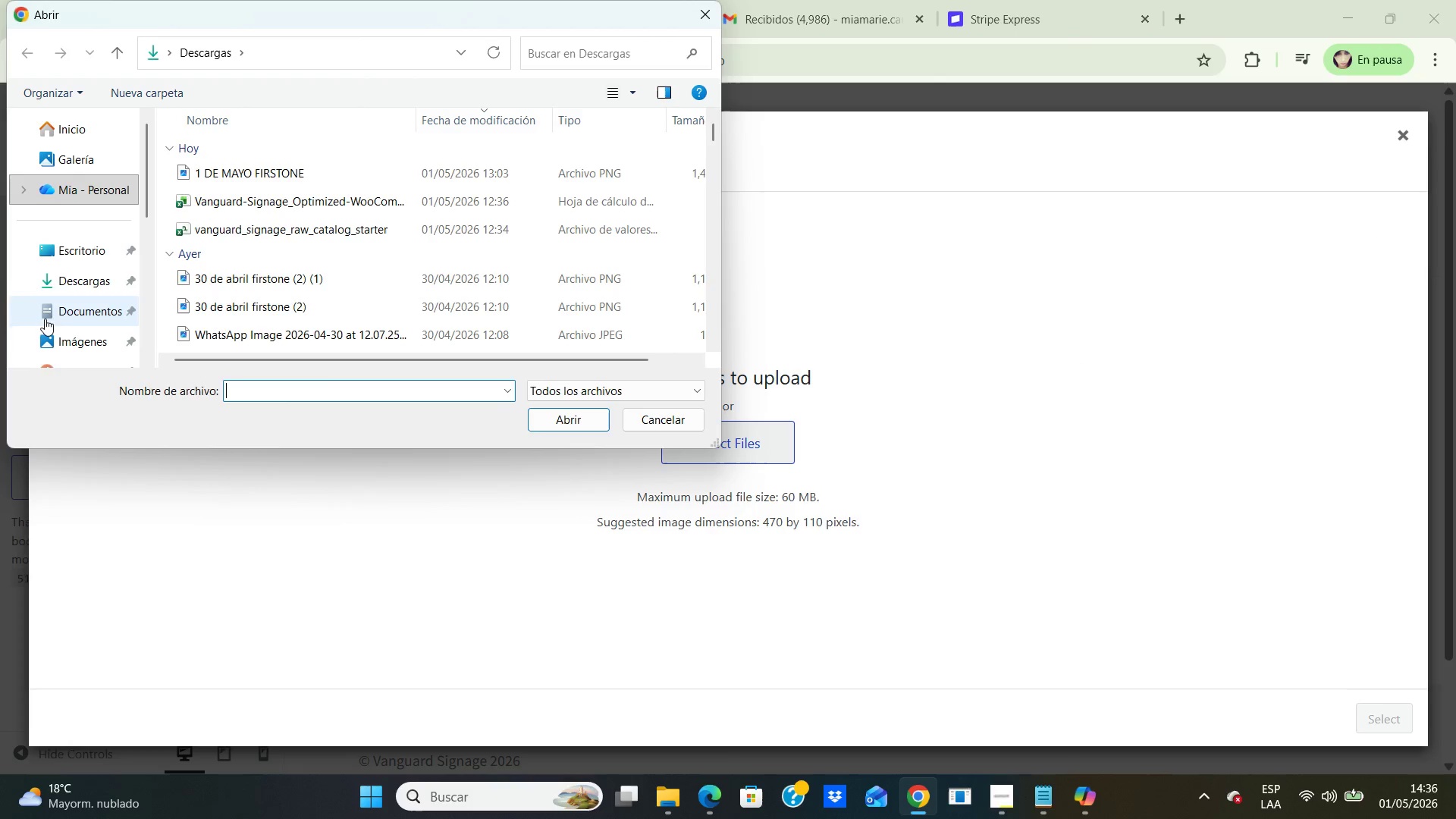 
double_click([58, 253])
 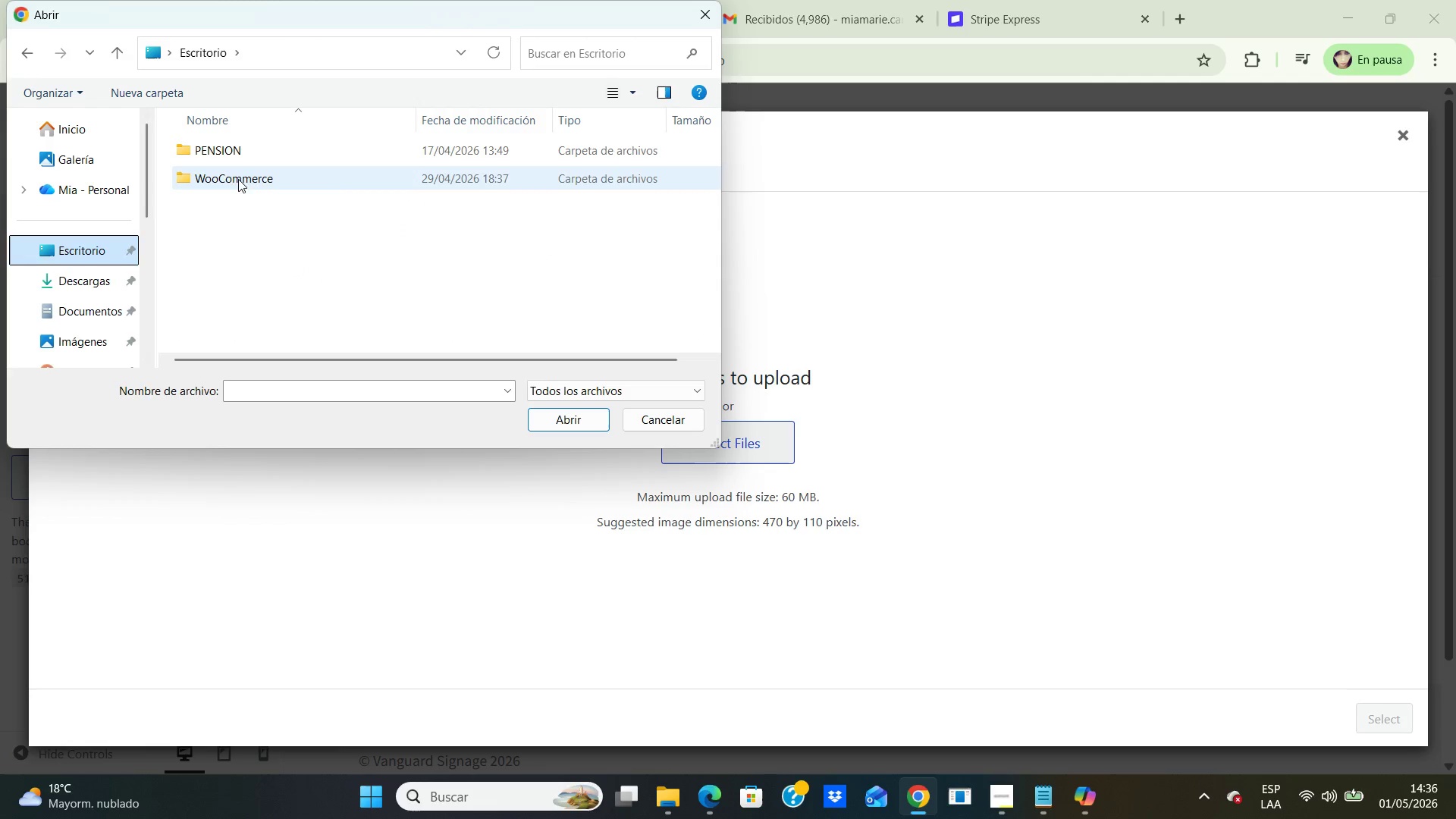 
double_click([240, 177])
 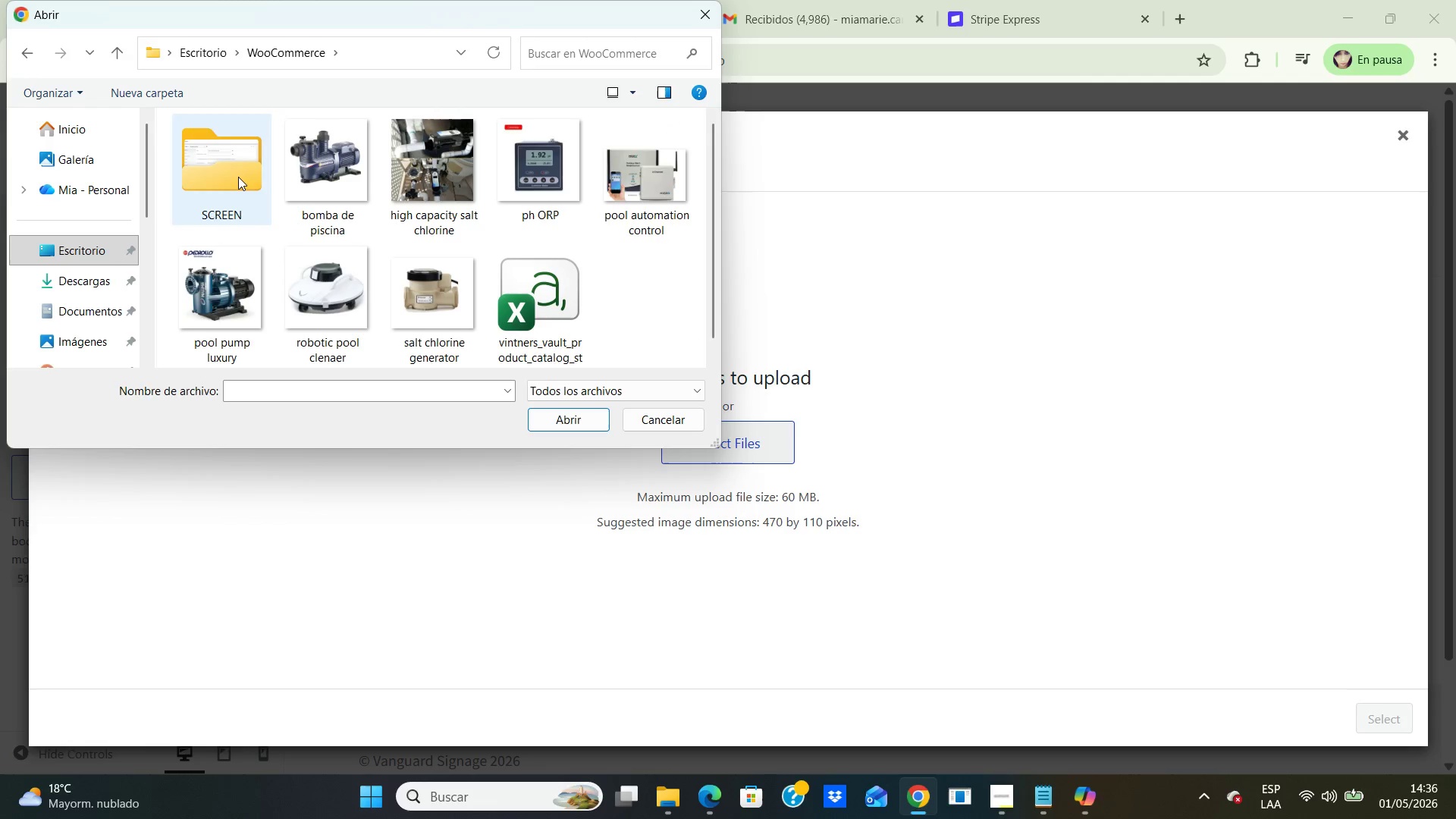 
double_click([238, 177])
 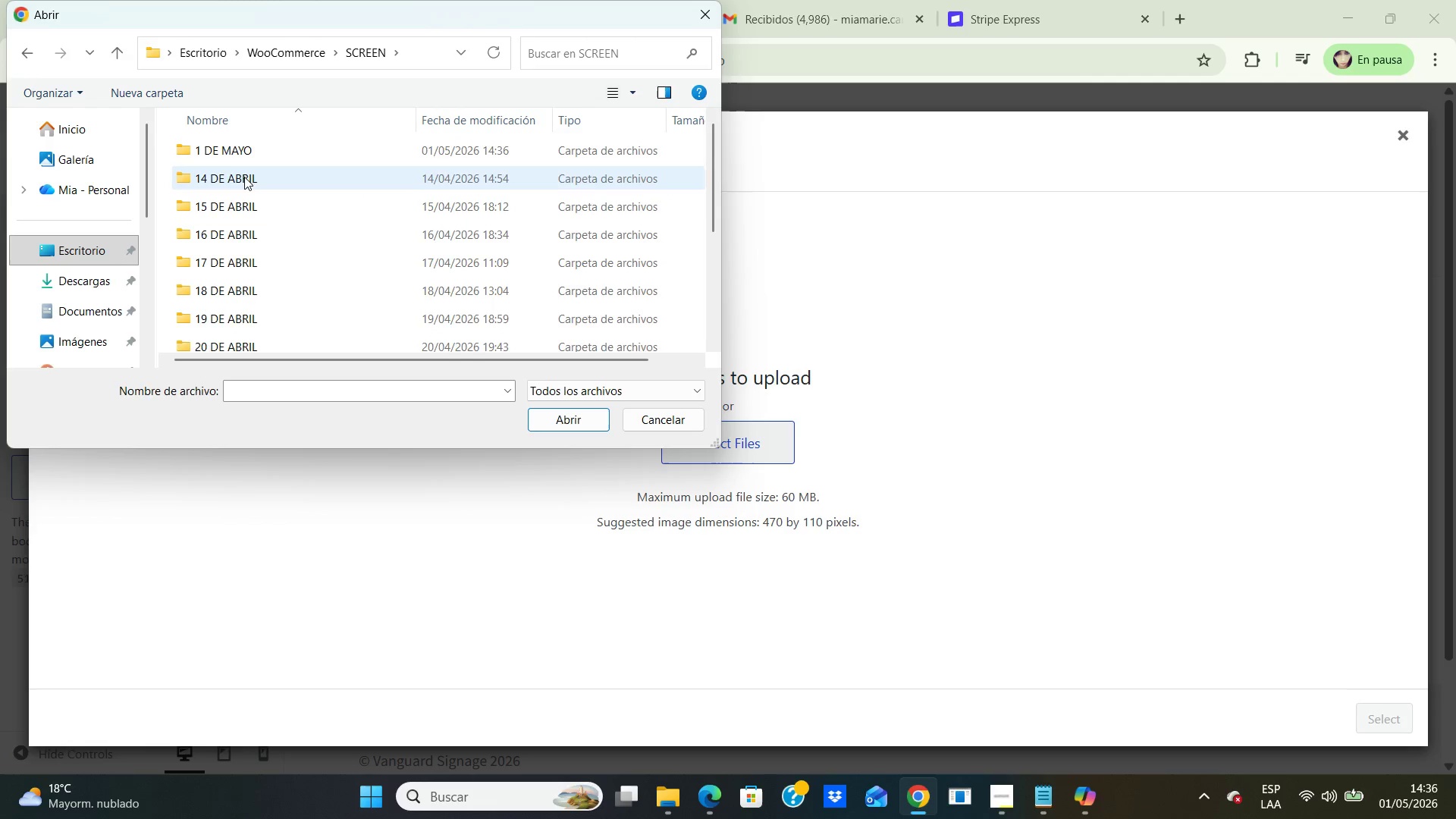 
scroll: coordinate [246, 194], scroll_direction: down, amount: 8.0
 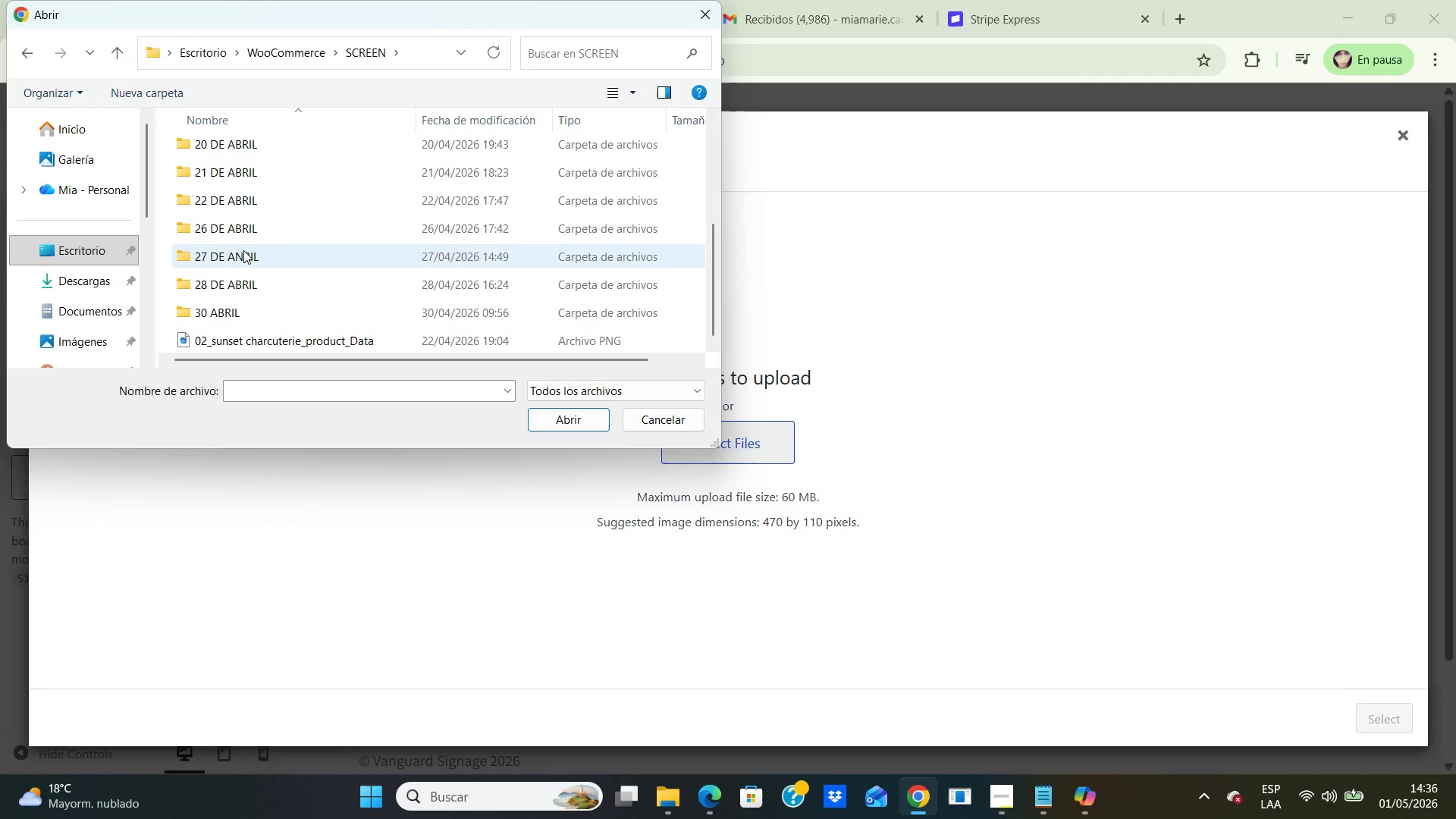 
scroll: coordinate [251, 256], scroll_direction: up, amount: 9.0
 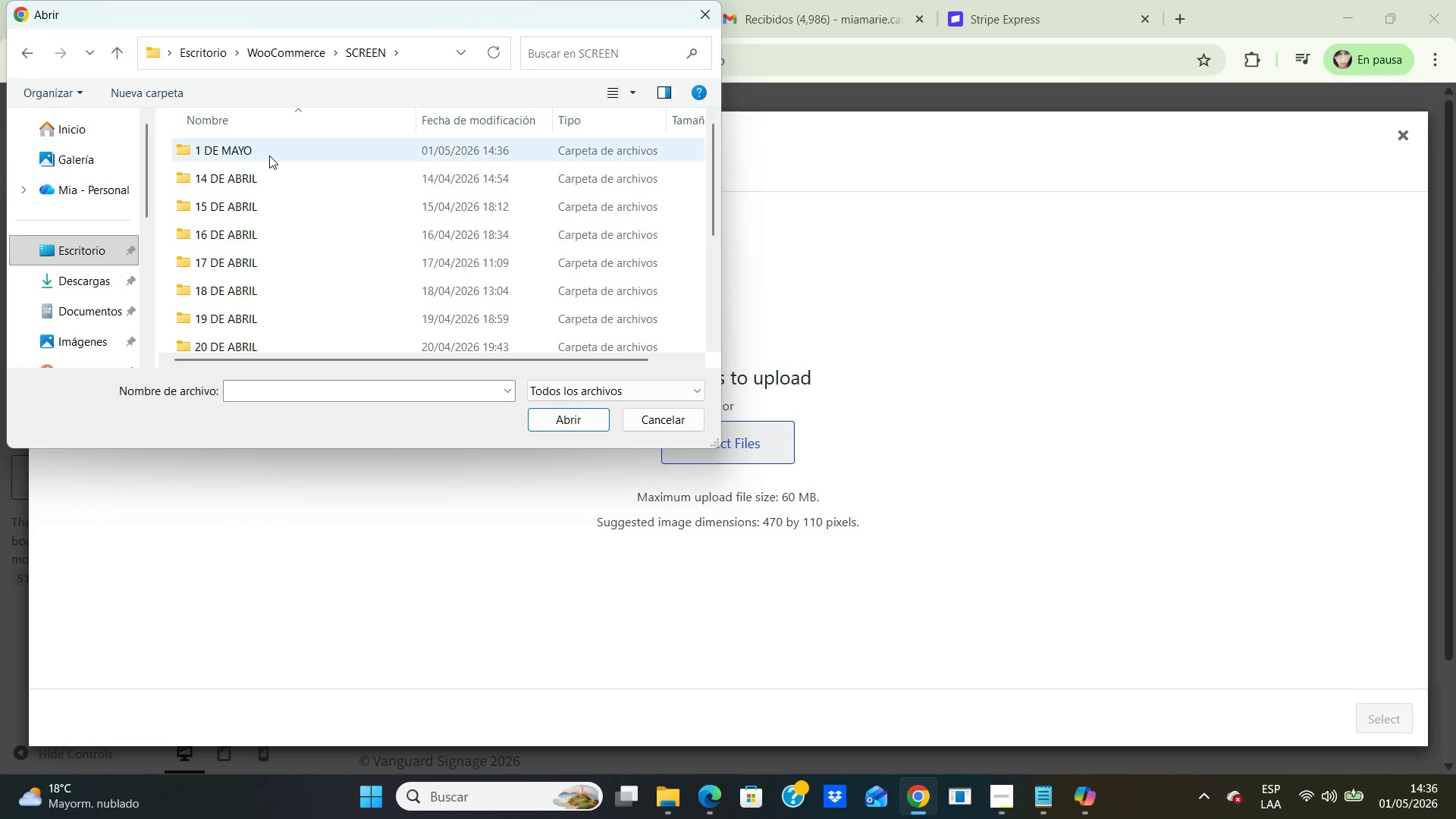 
left_click([270, 152])
 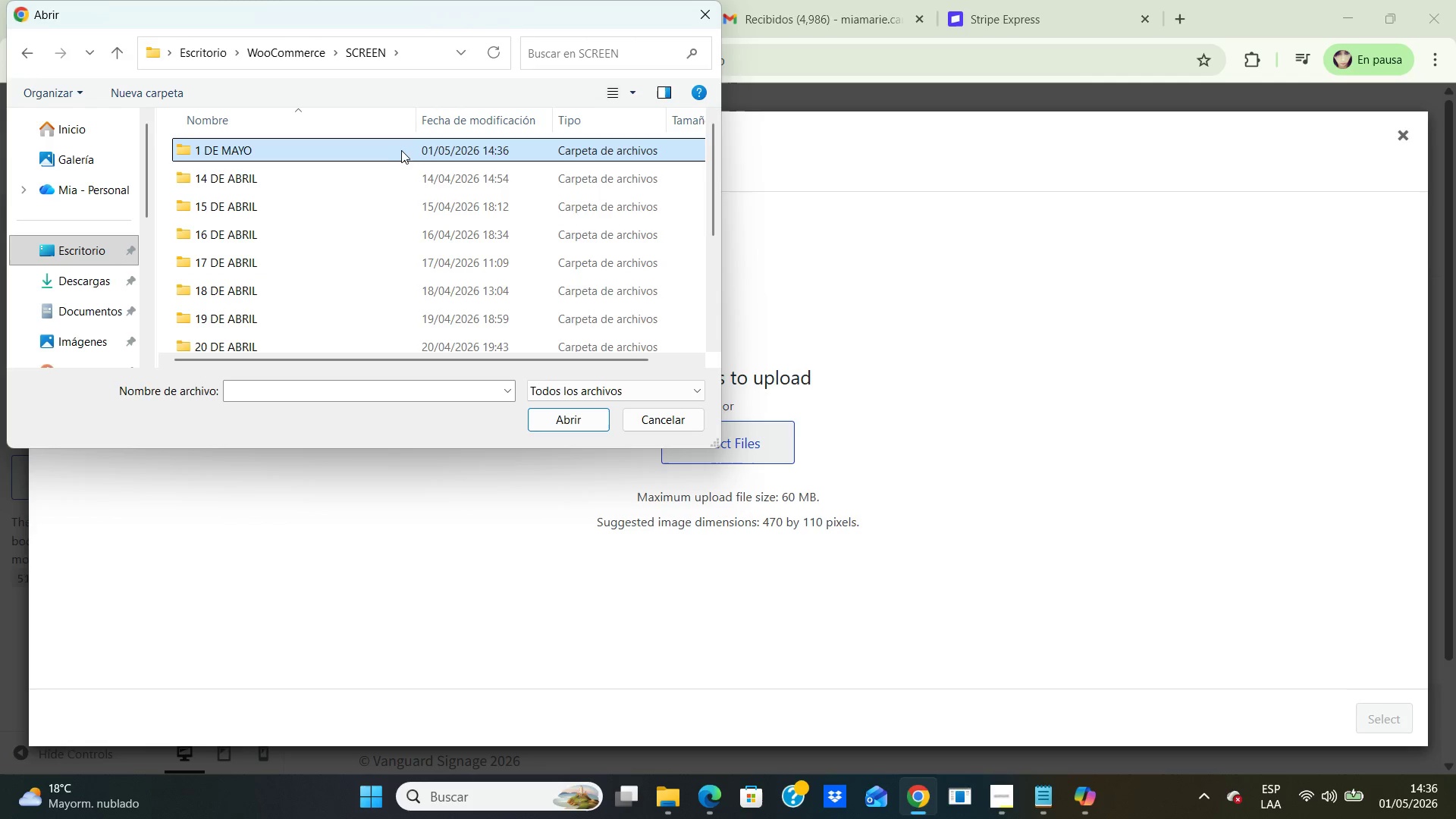 
double_click([400, 147])
 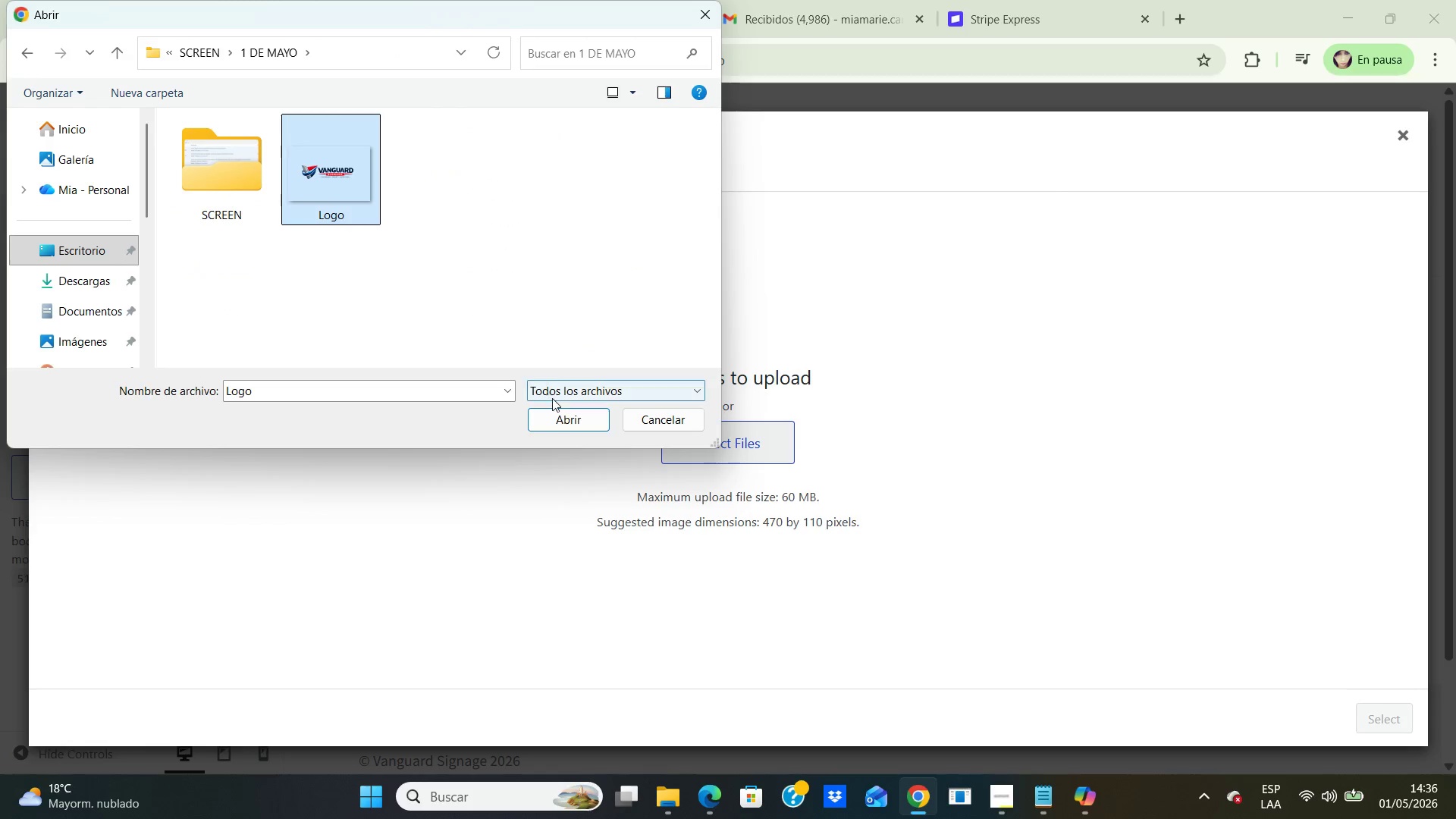 
left_click([568, 416])
 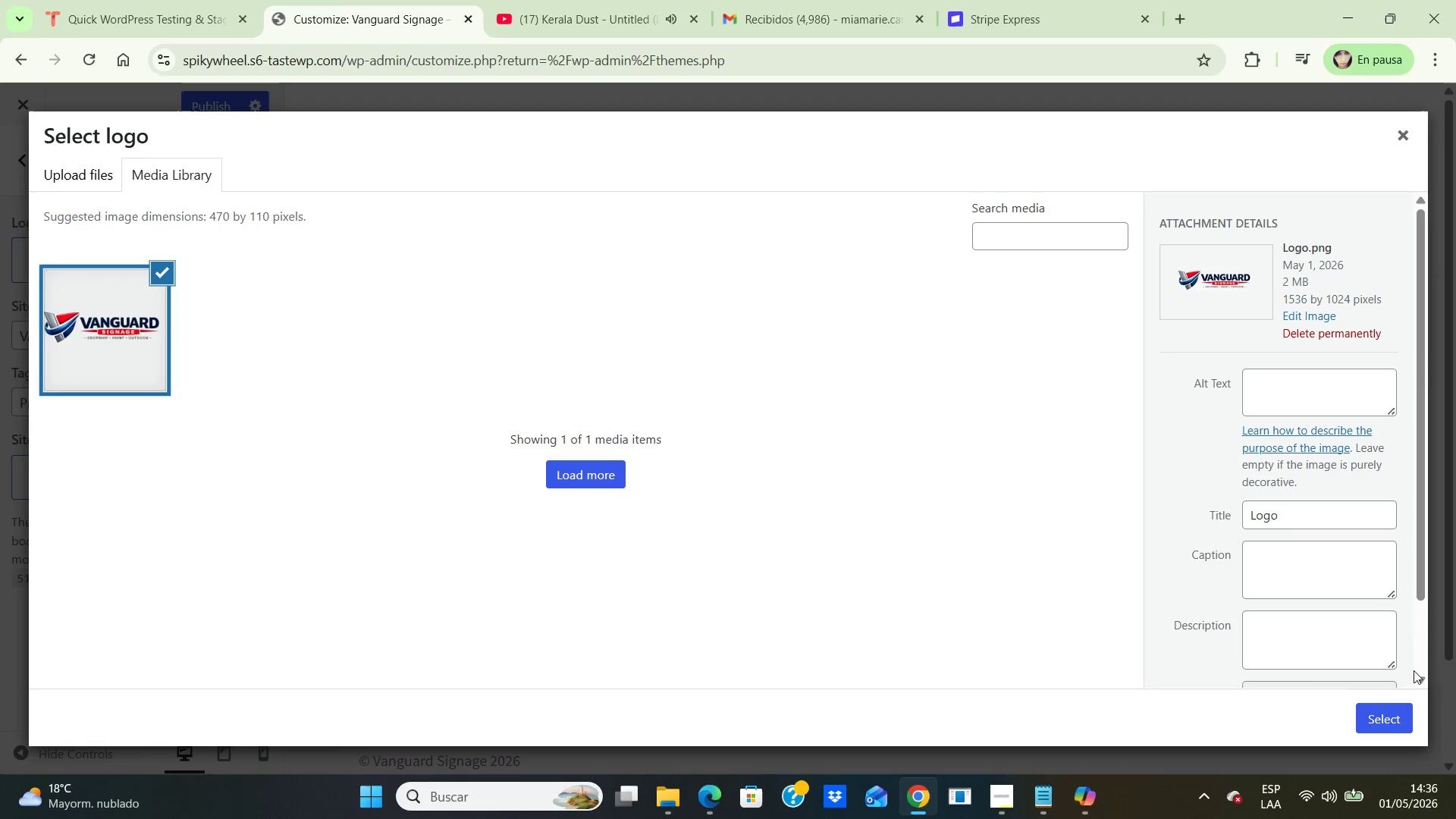 
left_click([1379, 719])
 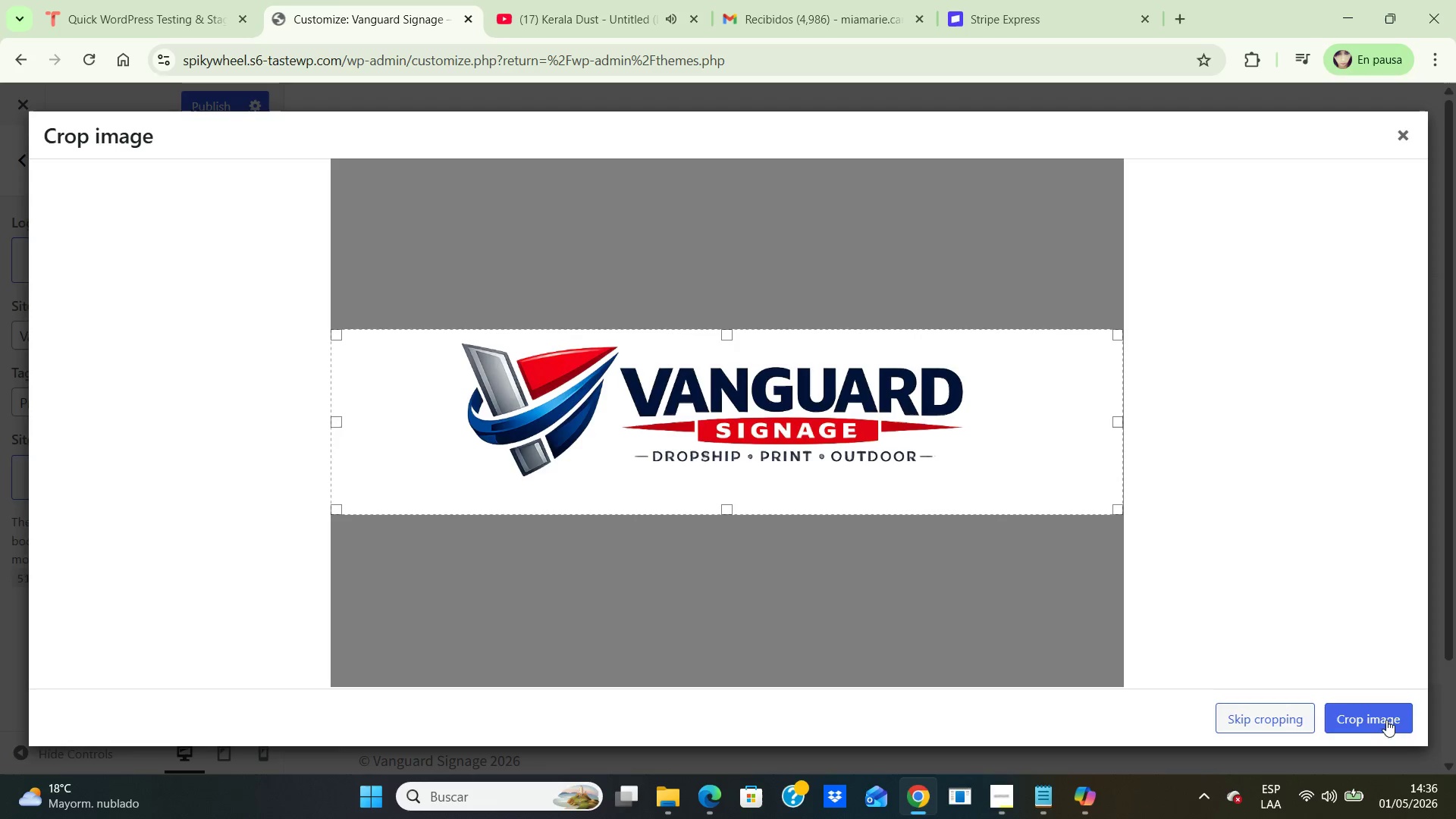 
wait(19.88)
 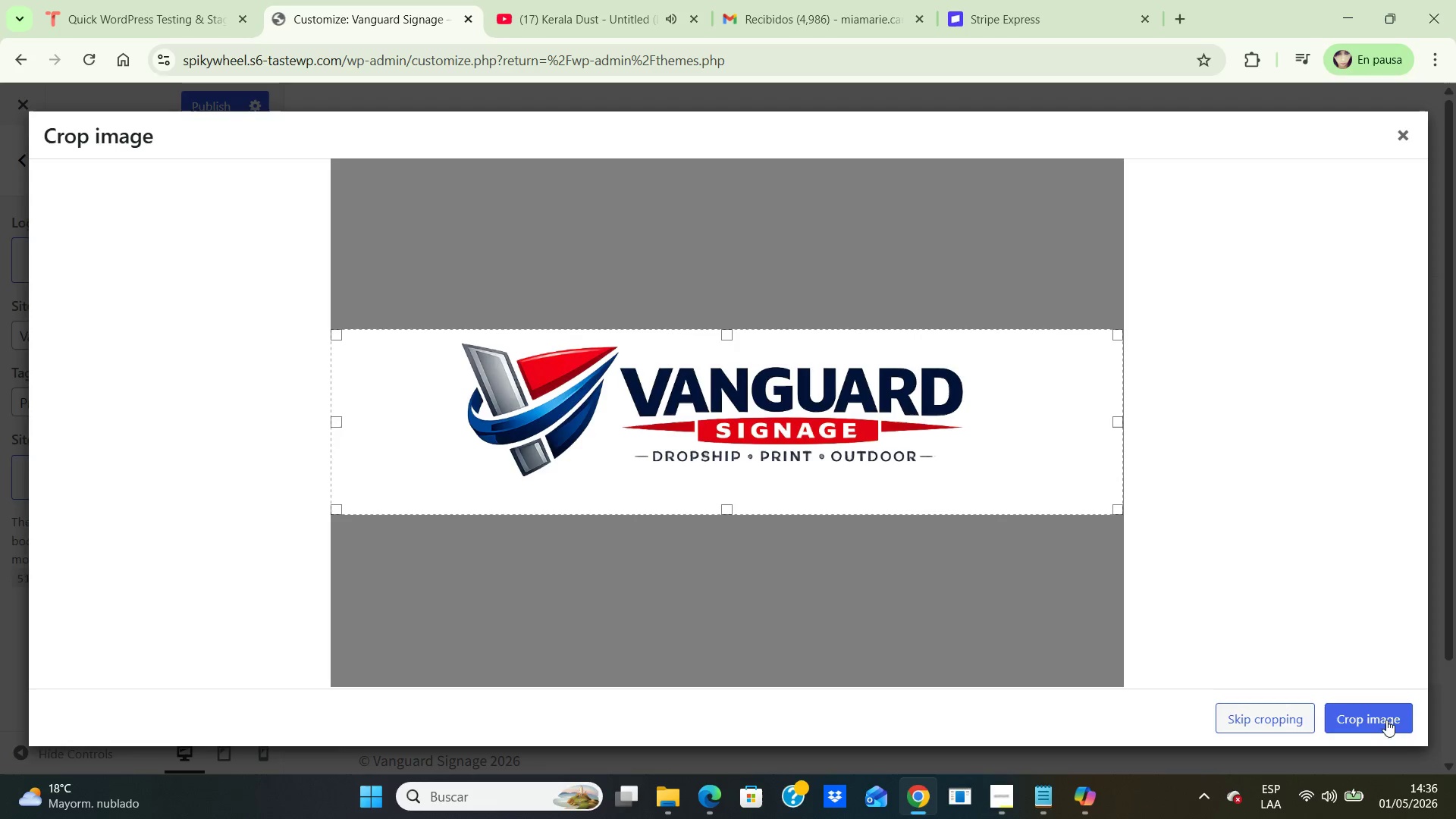 
left_click([1363, 720])
 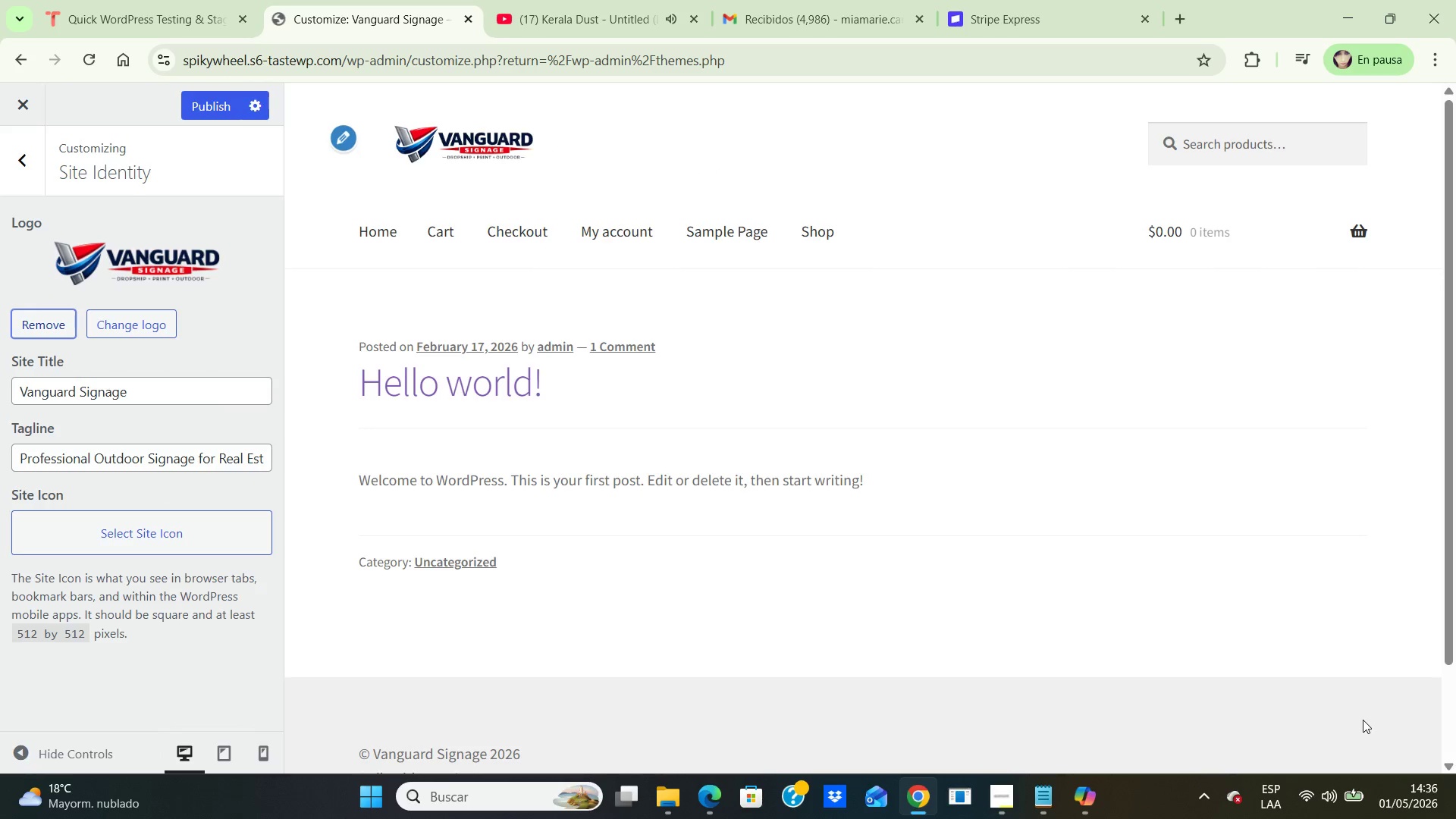 
wait(9.11)
 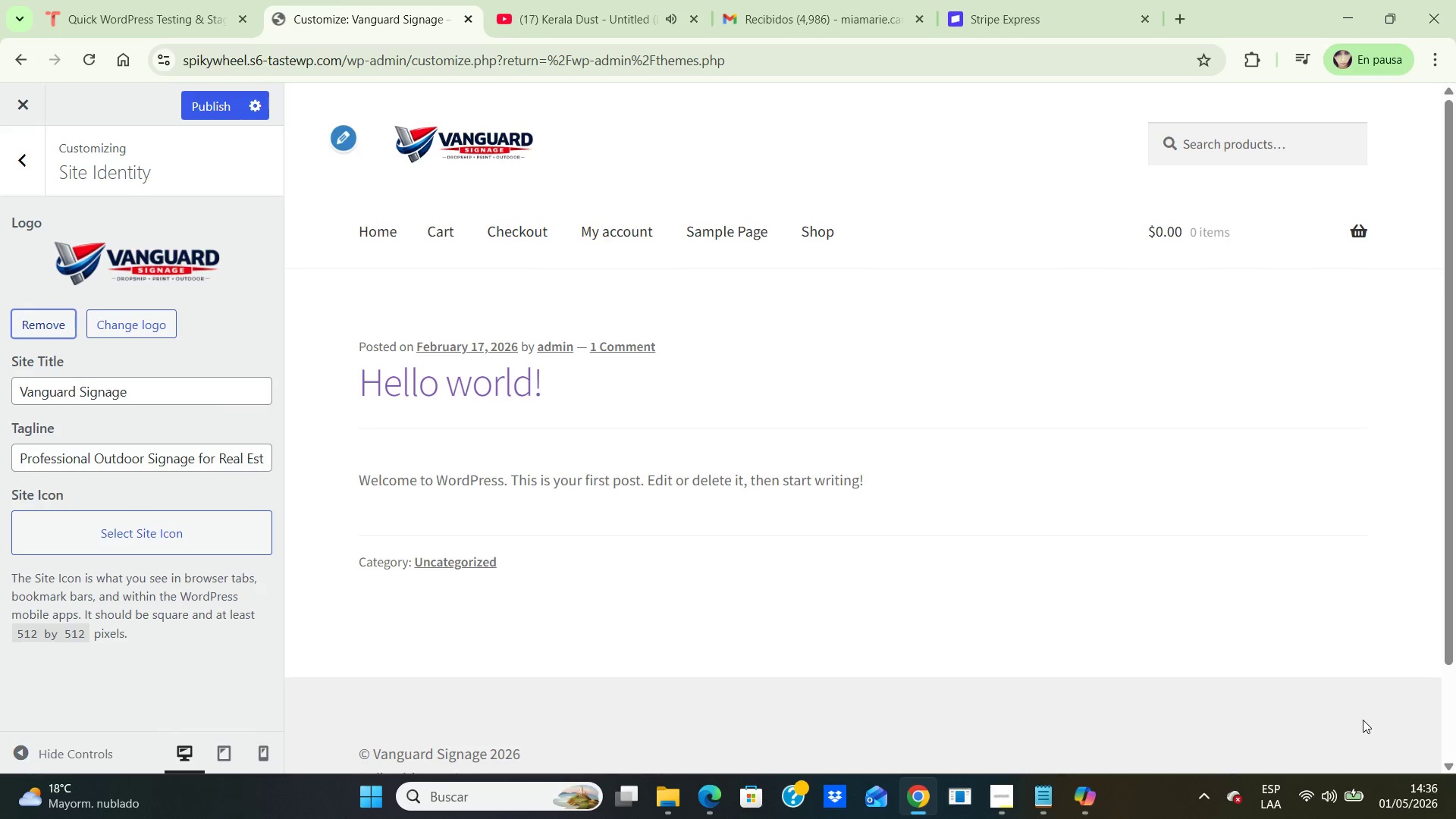 
left_click([200, 93])
 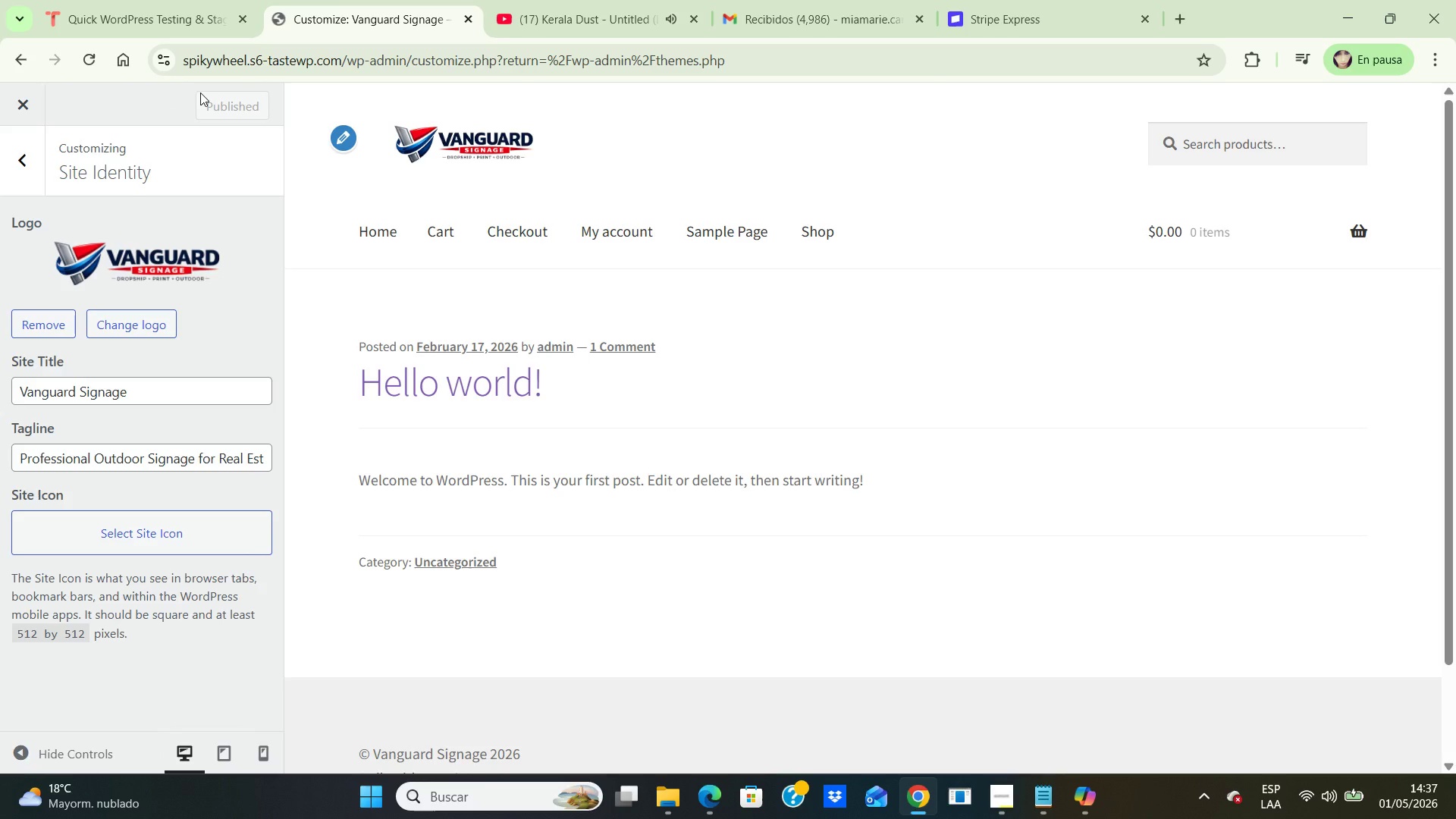 
wait(11.72)
 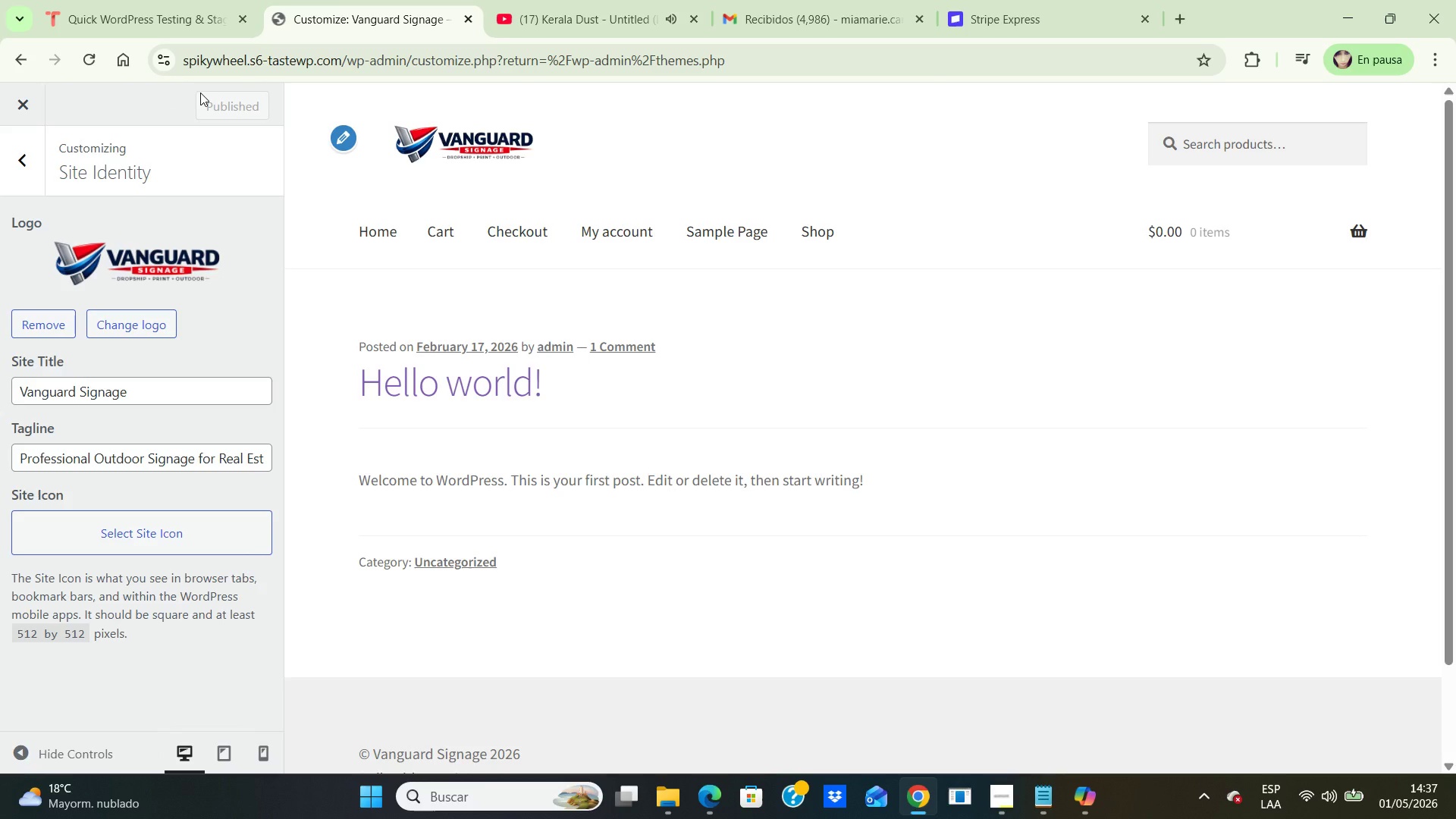 
left_click([29, 99])
 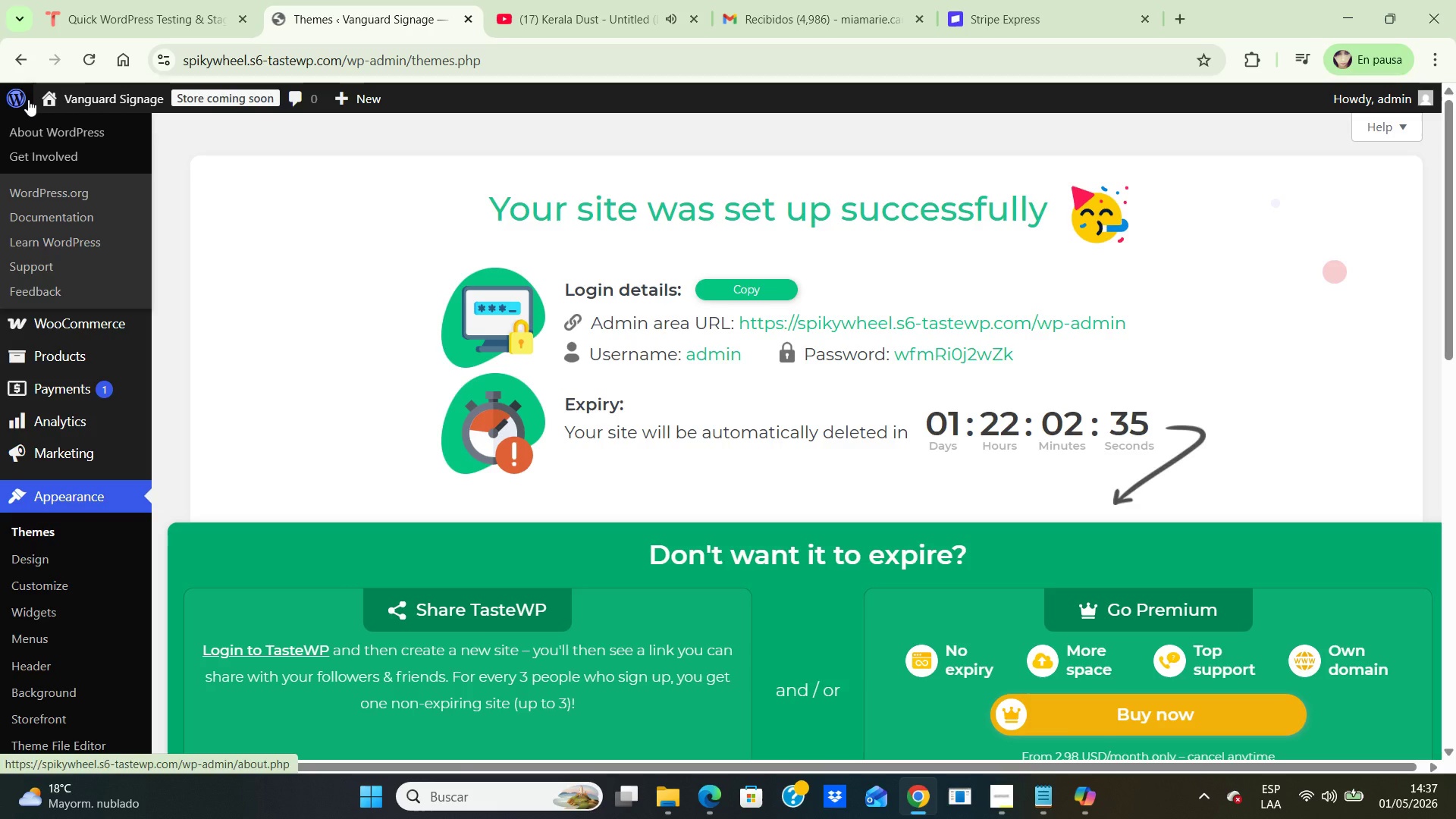 
wait(16.41)
 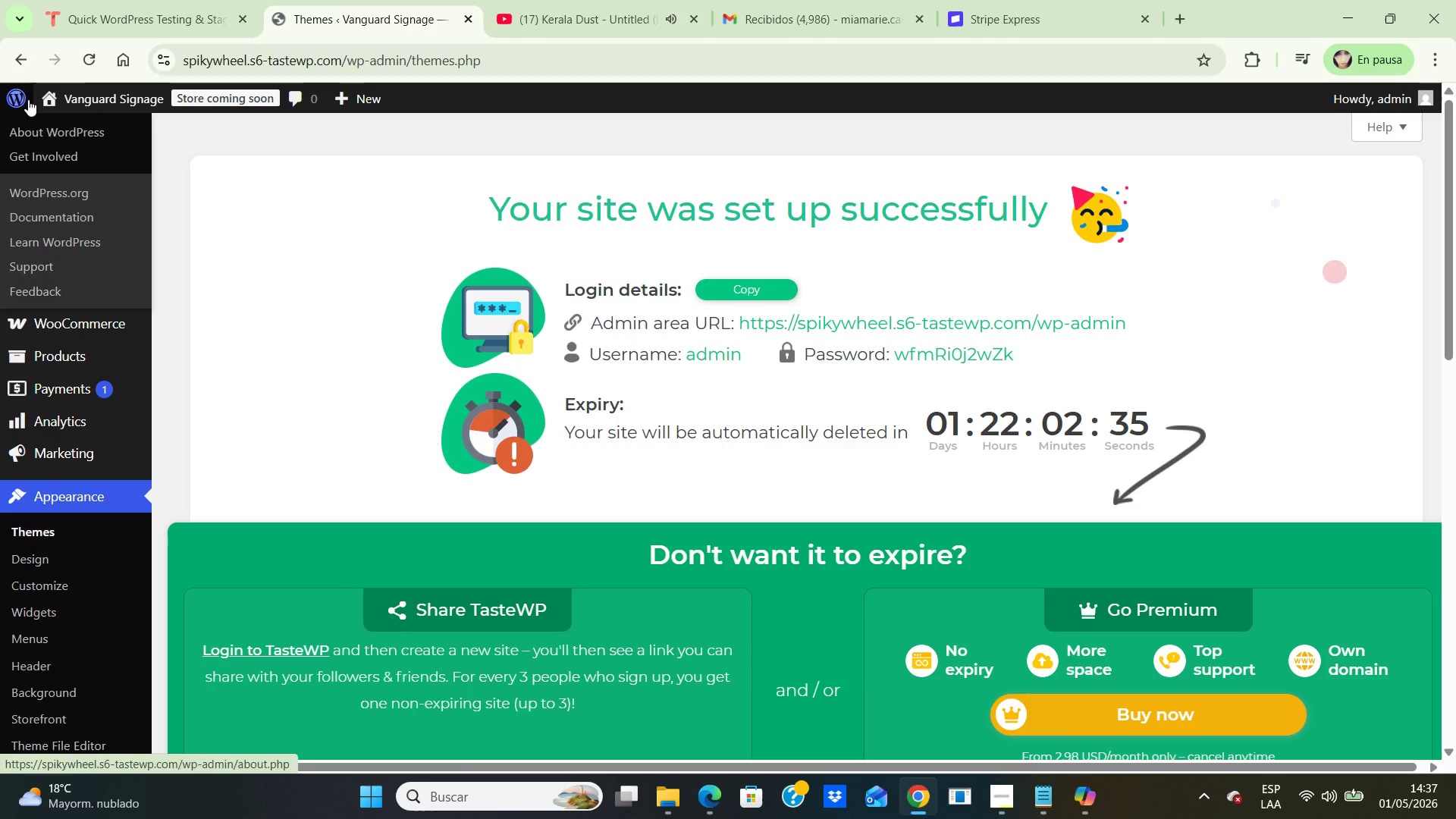 
left_click([834, 23])
 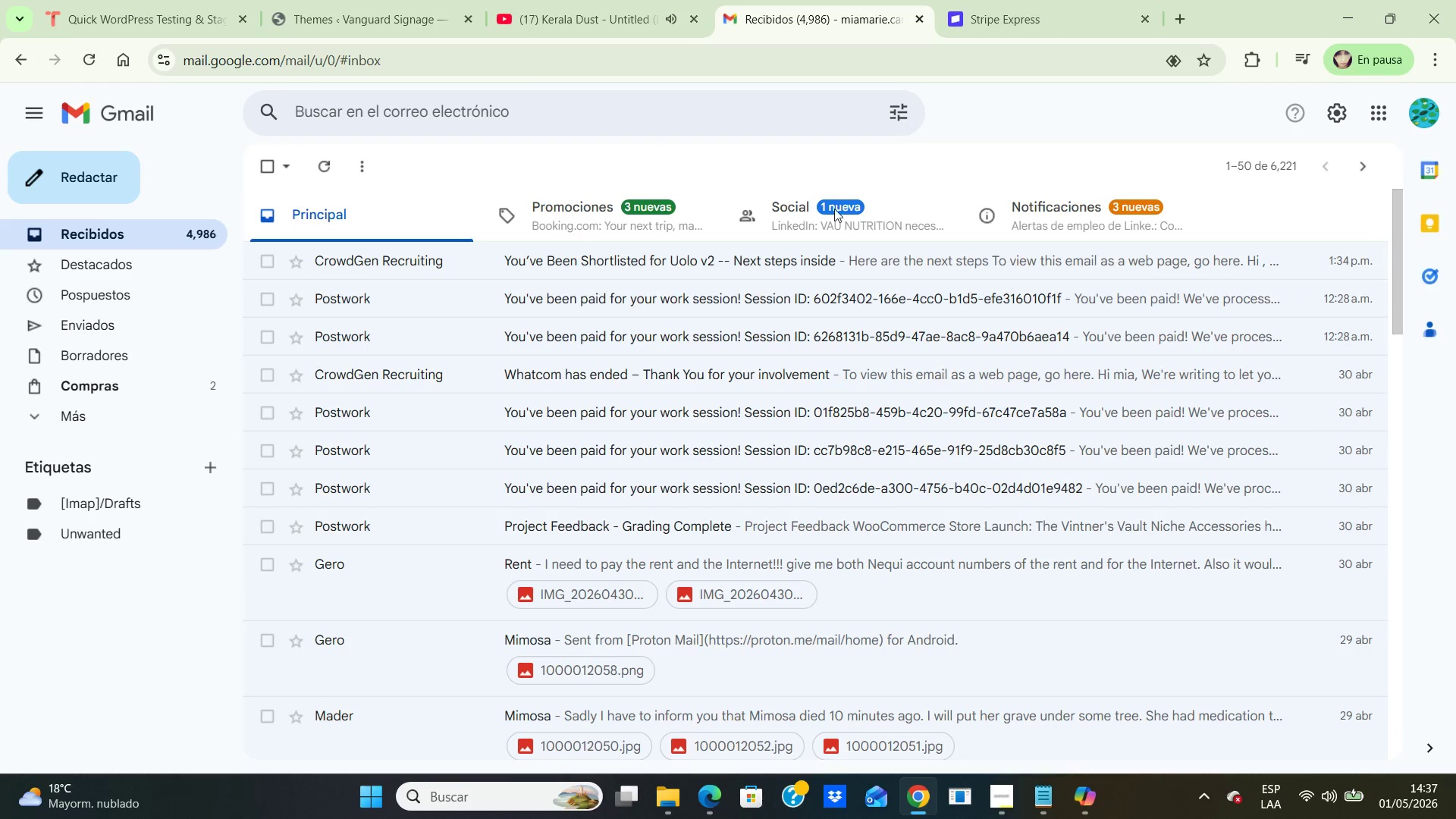 
left_click([1418, 107])
 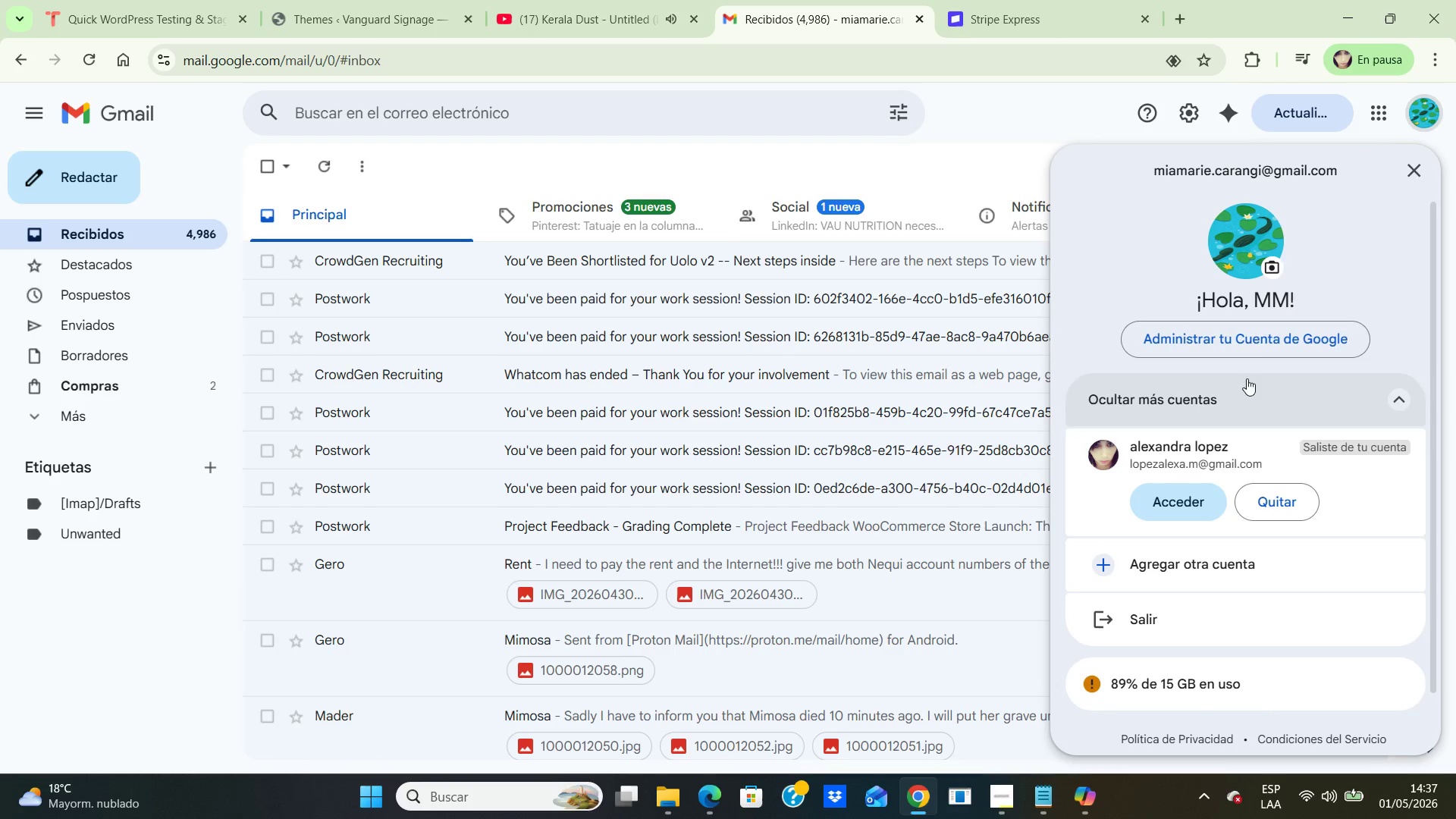 
left_click_drag(start_coordinate=[1072, 118], to_coordinate=[1081, 117])
 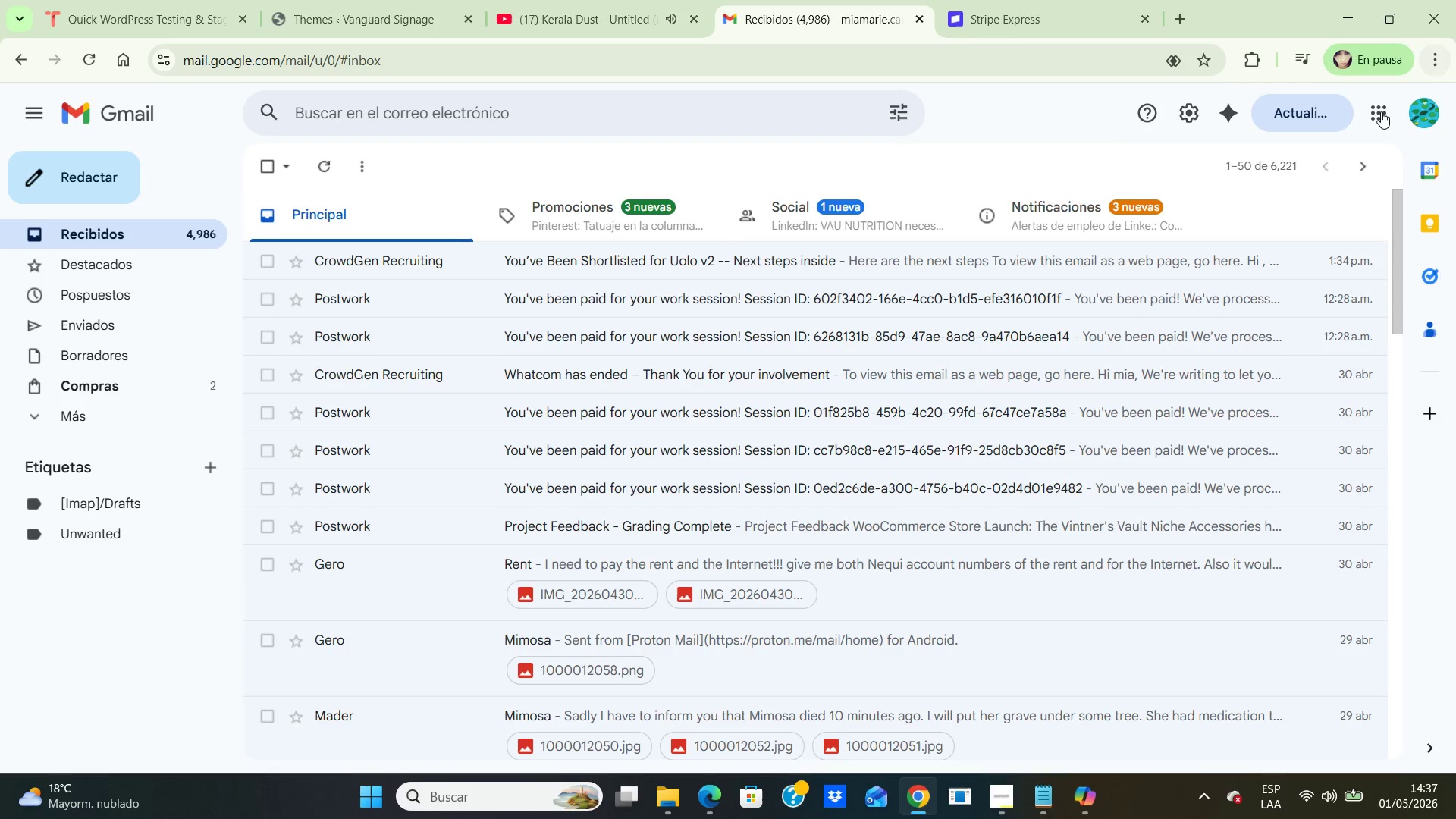 
left_click([1380, 111])
 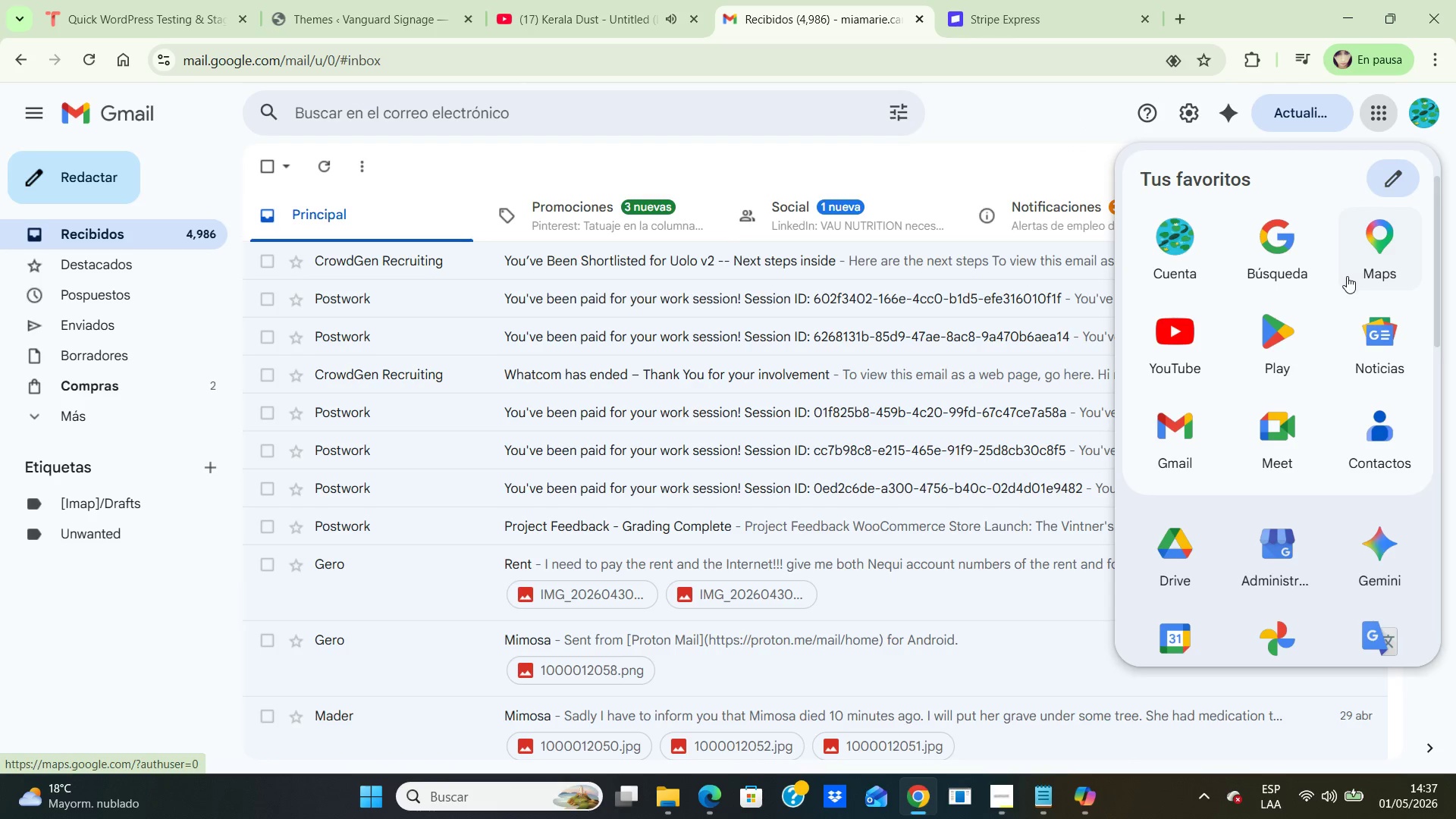 
scroll: coordinate [1281, 379], scroll_direction: down, amount: 6.0
 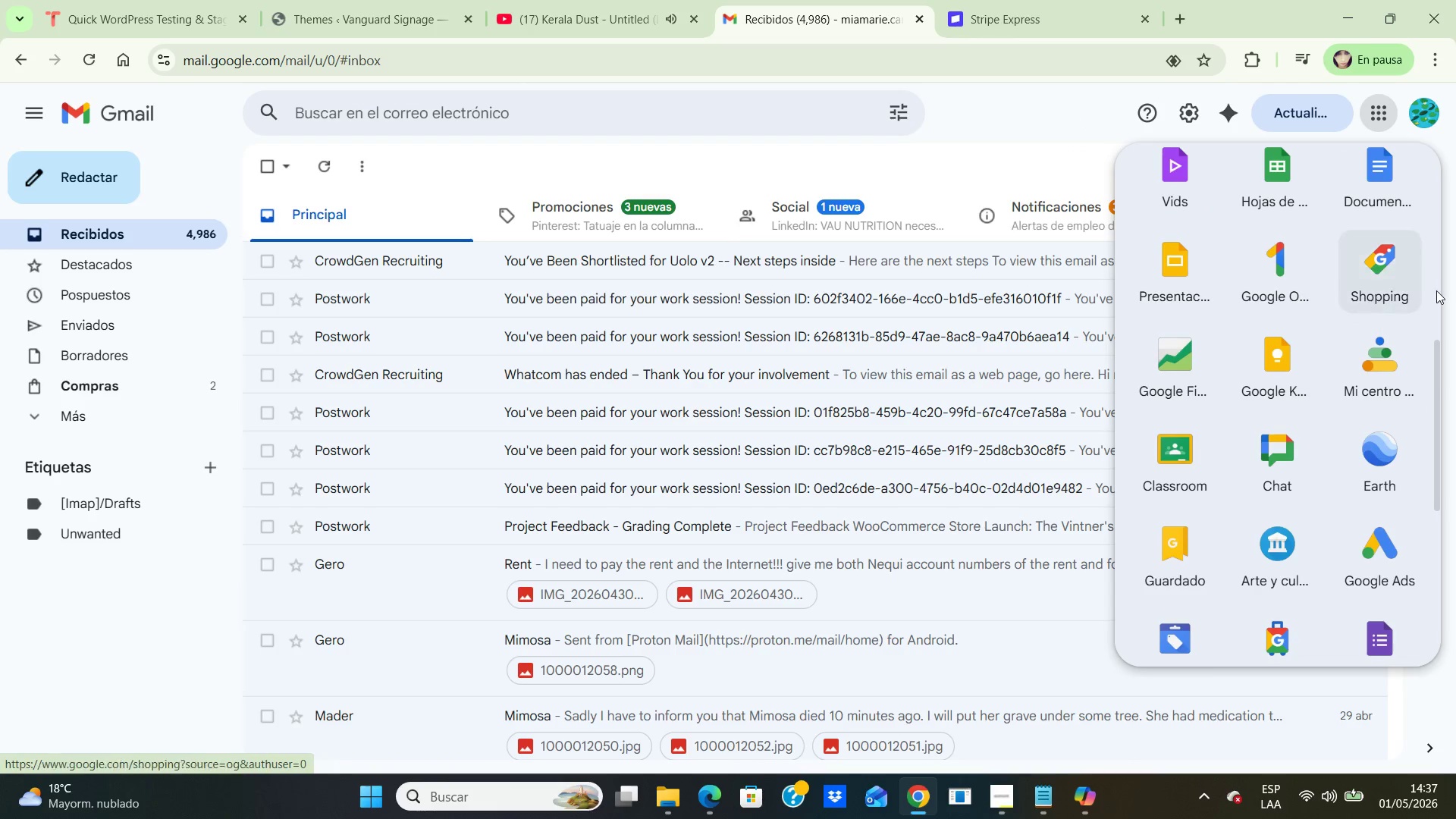 
scroll: coordinate [1448, 290], scroll_direction: up, amount: 2.0
 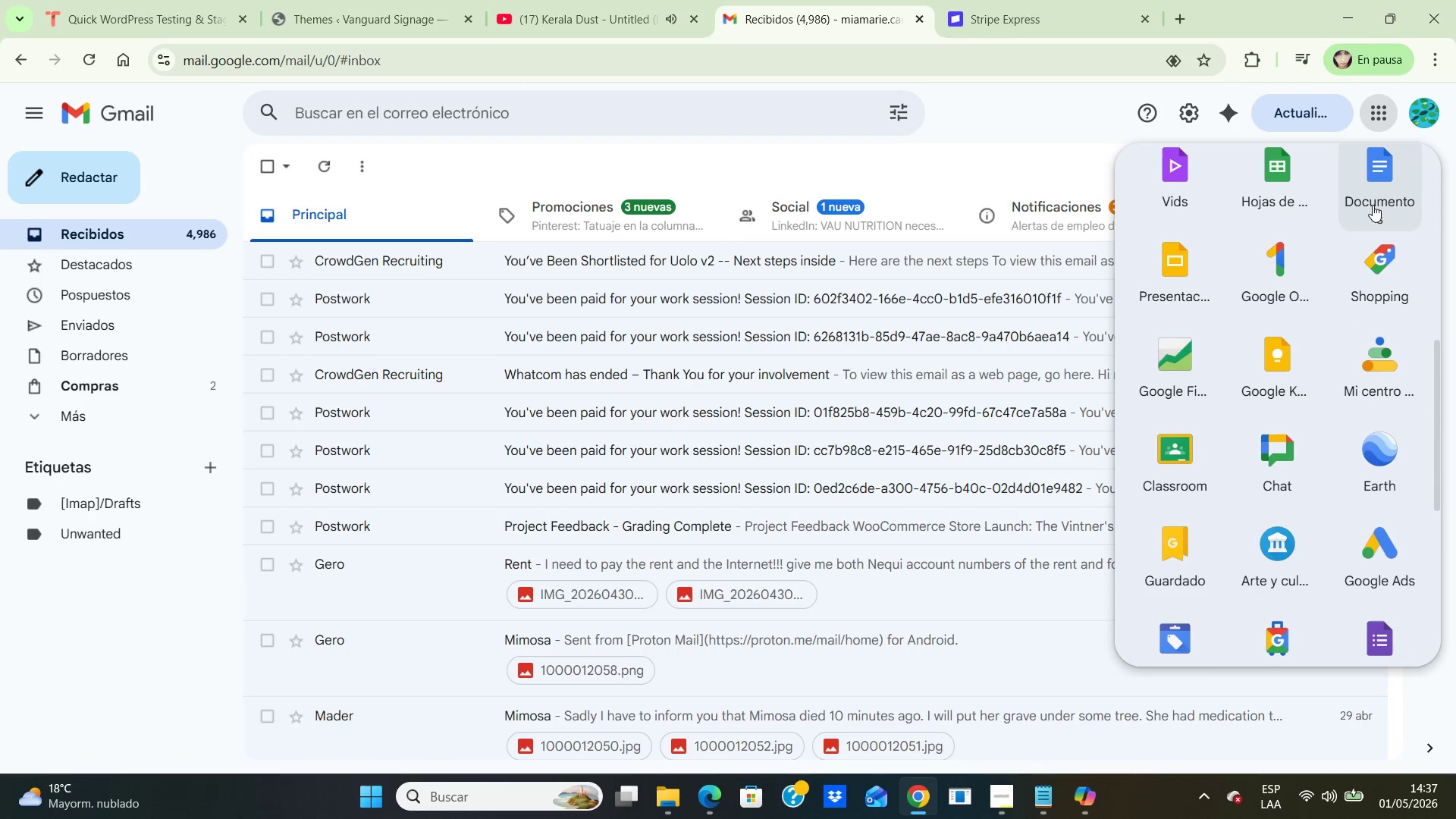 
left_click([1373, 205])
 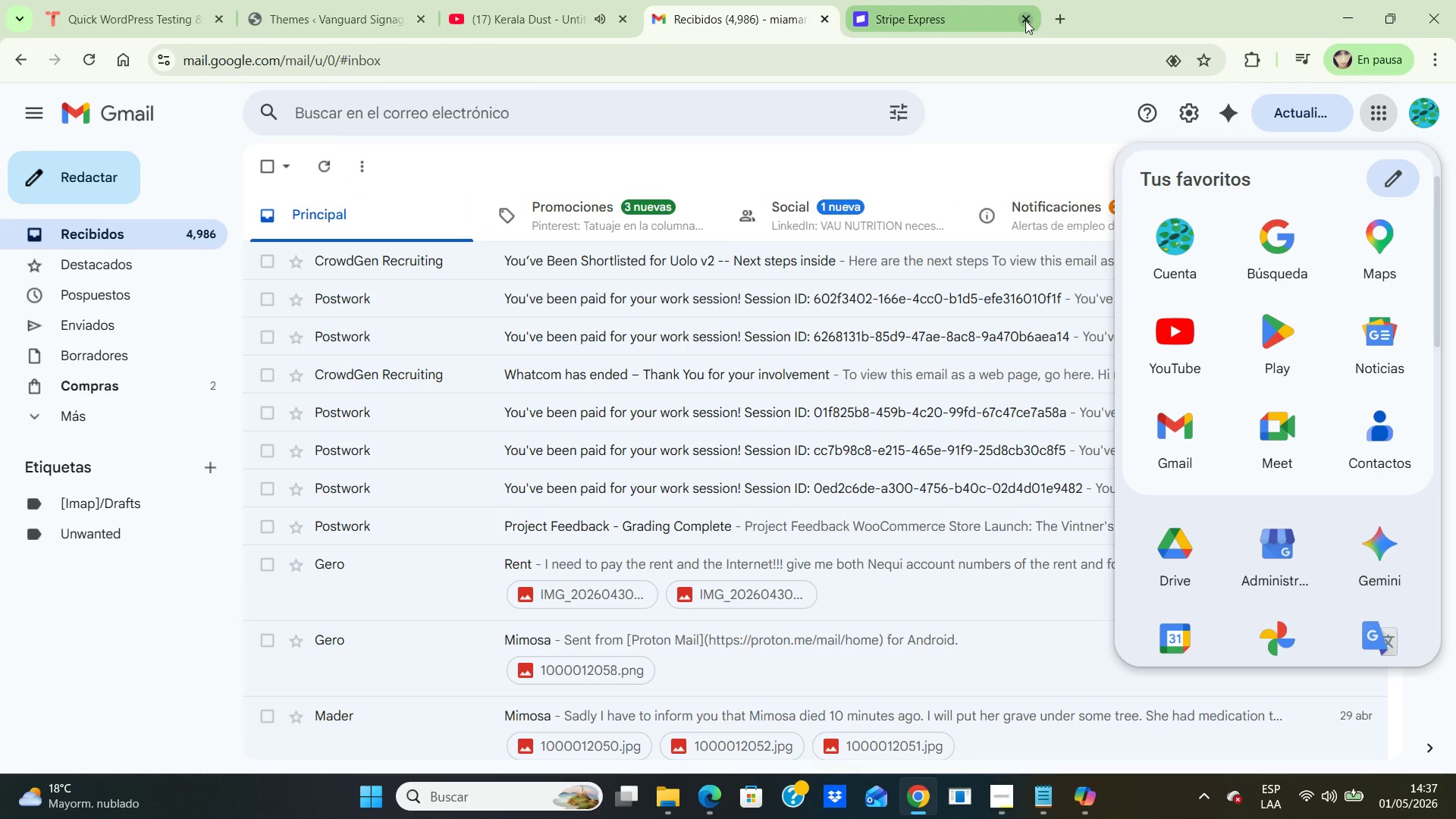 
scroll: coordinate [1305, 408], scroll_direction: down, amount: 4.0
 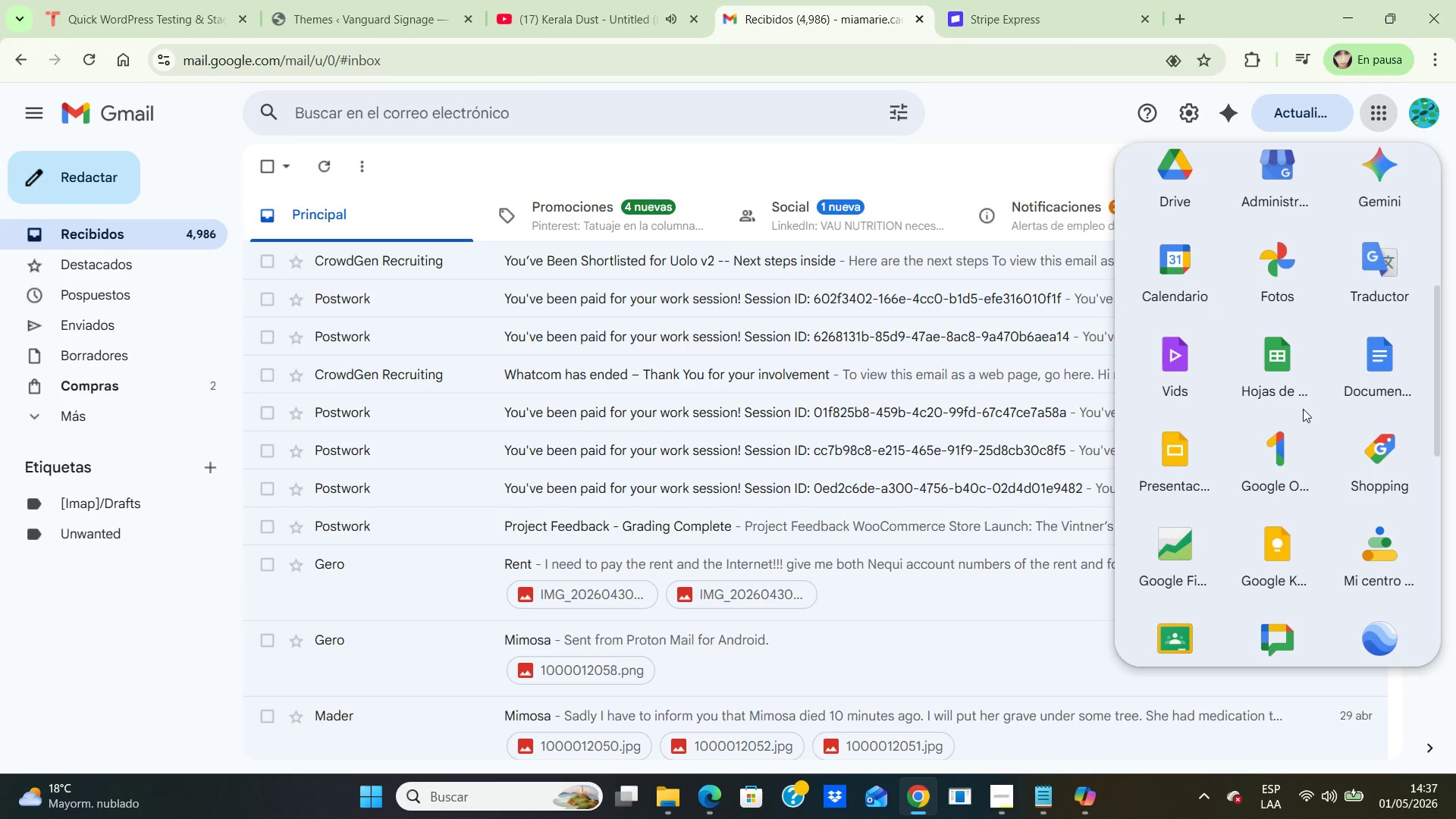 
left_click([1279, 373])
 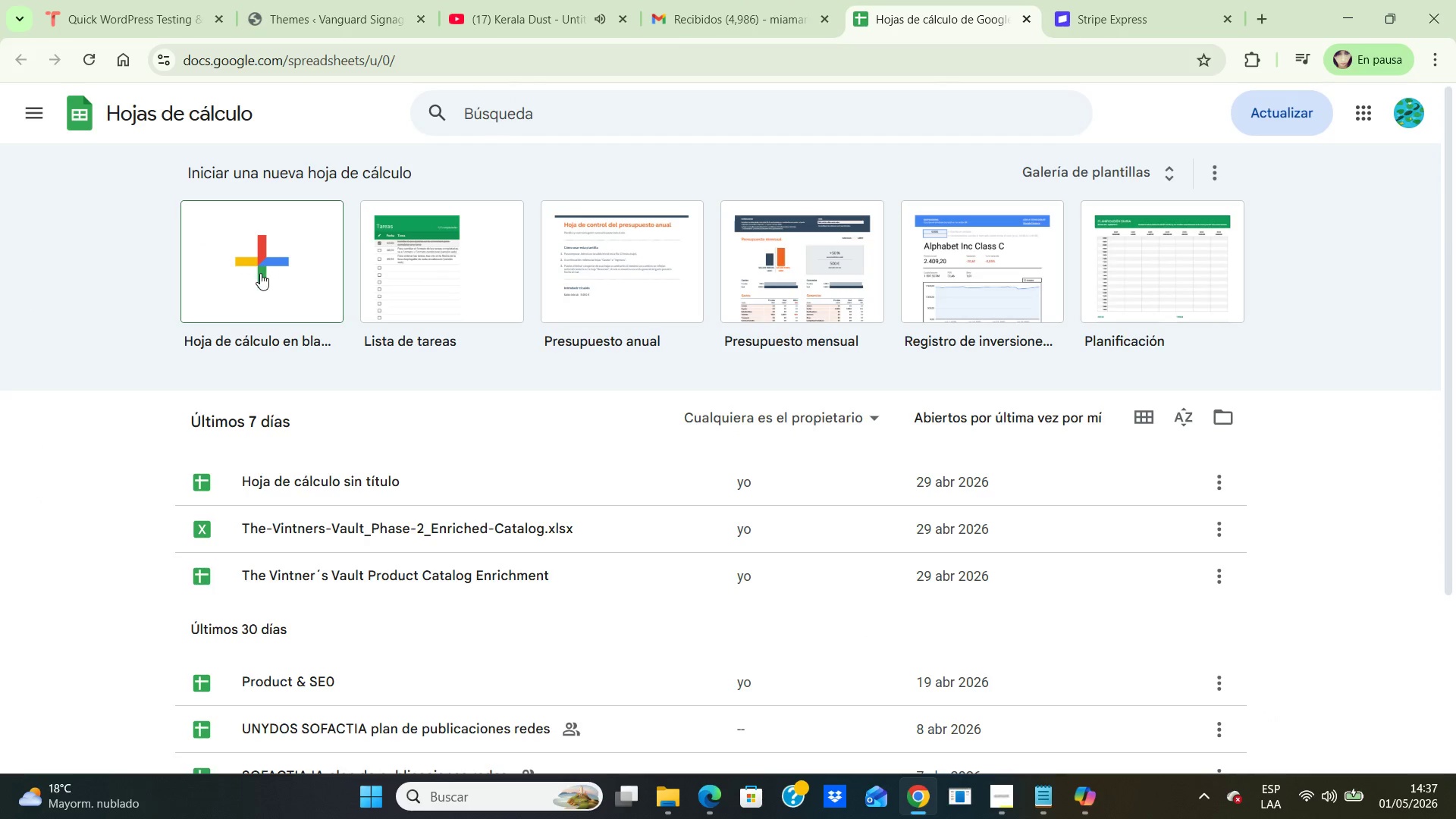 
left_click([260, 271])
 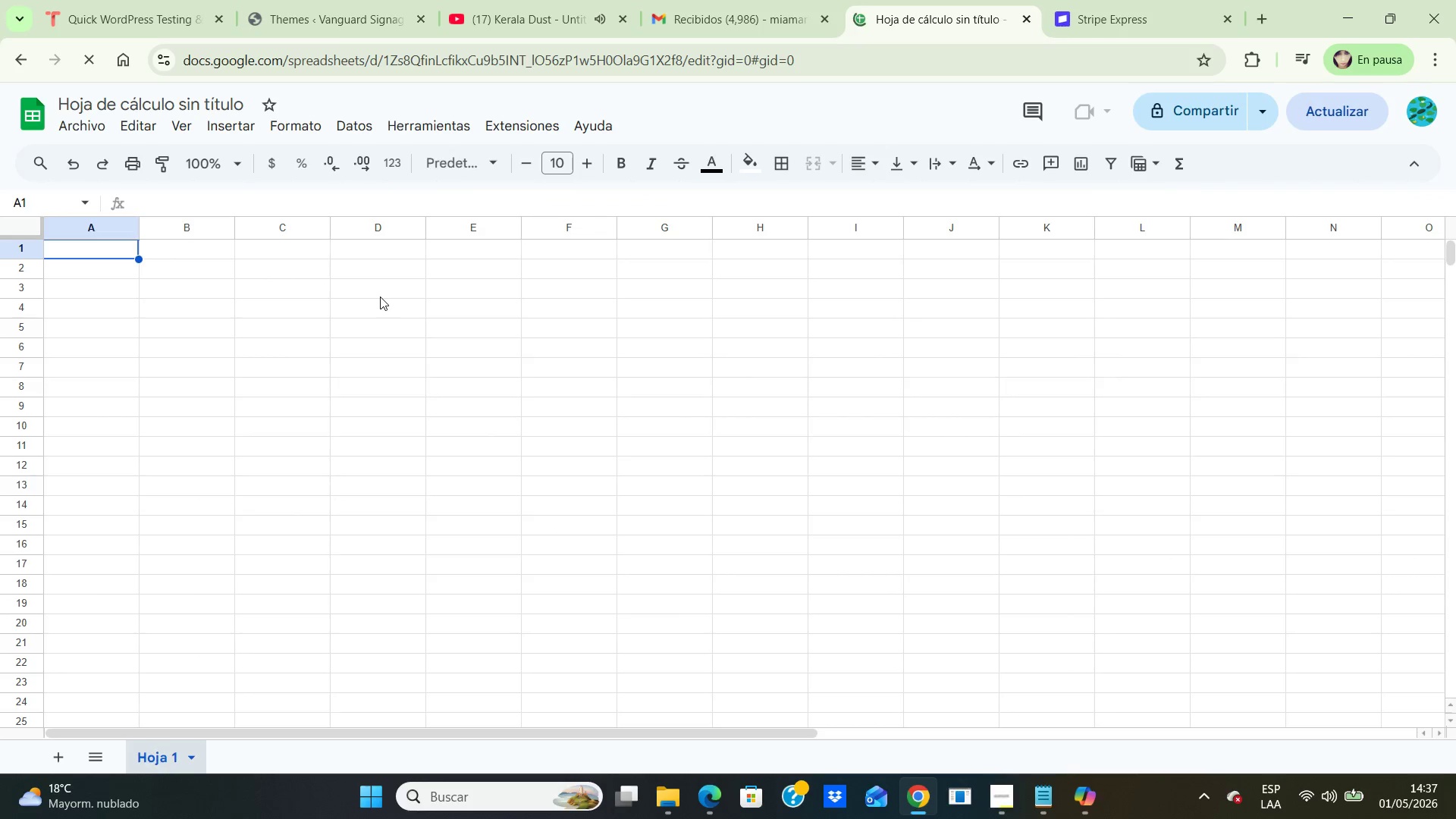 
wait(8.17)
 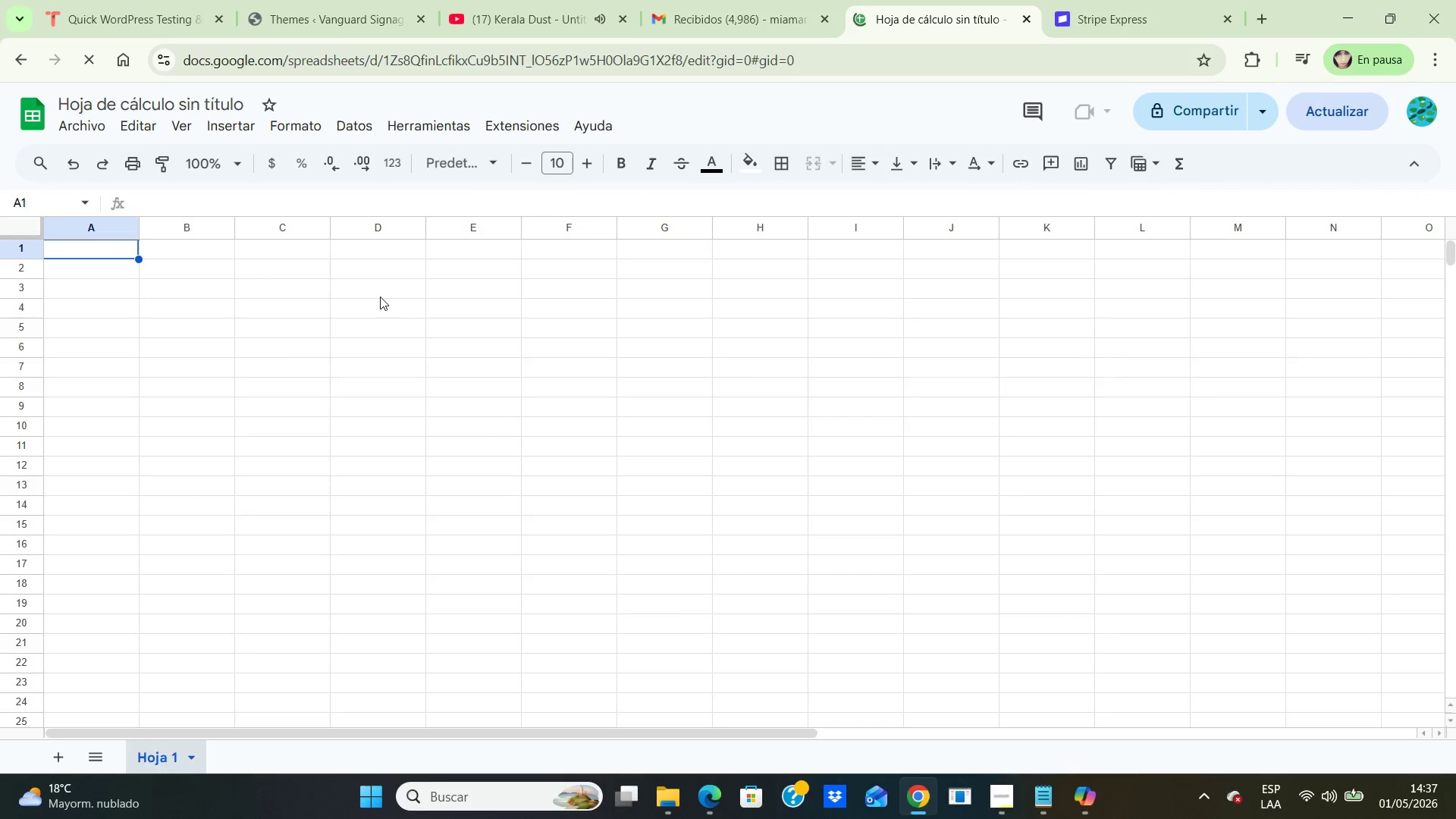 
left_click([217, 106])
 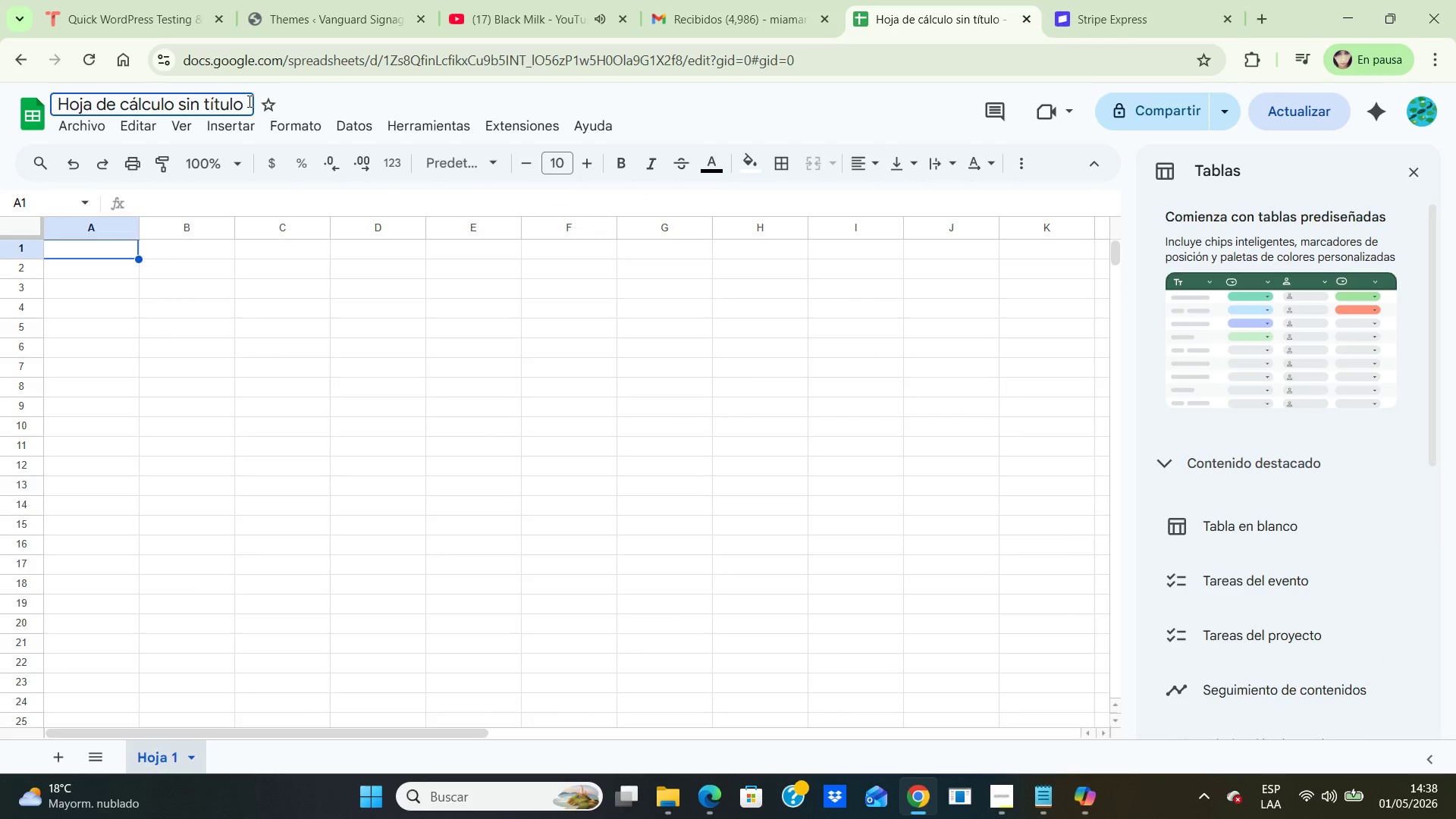 
left_click([248, 100])
 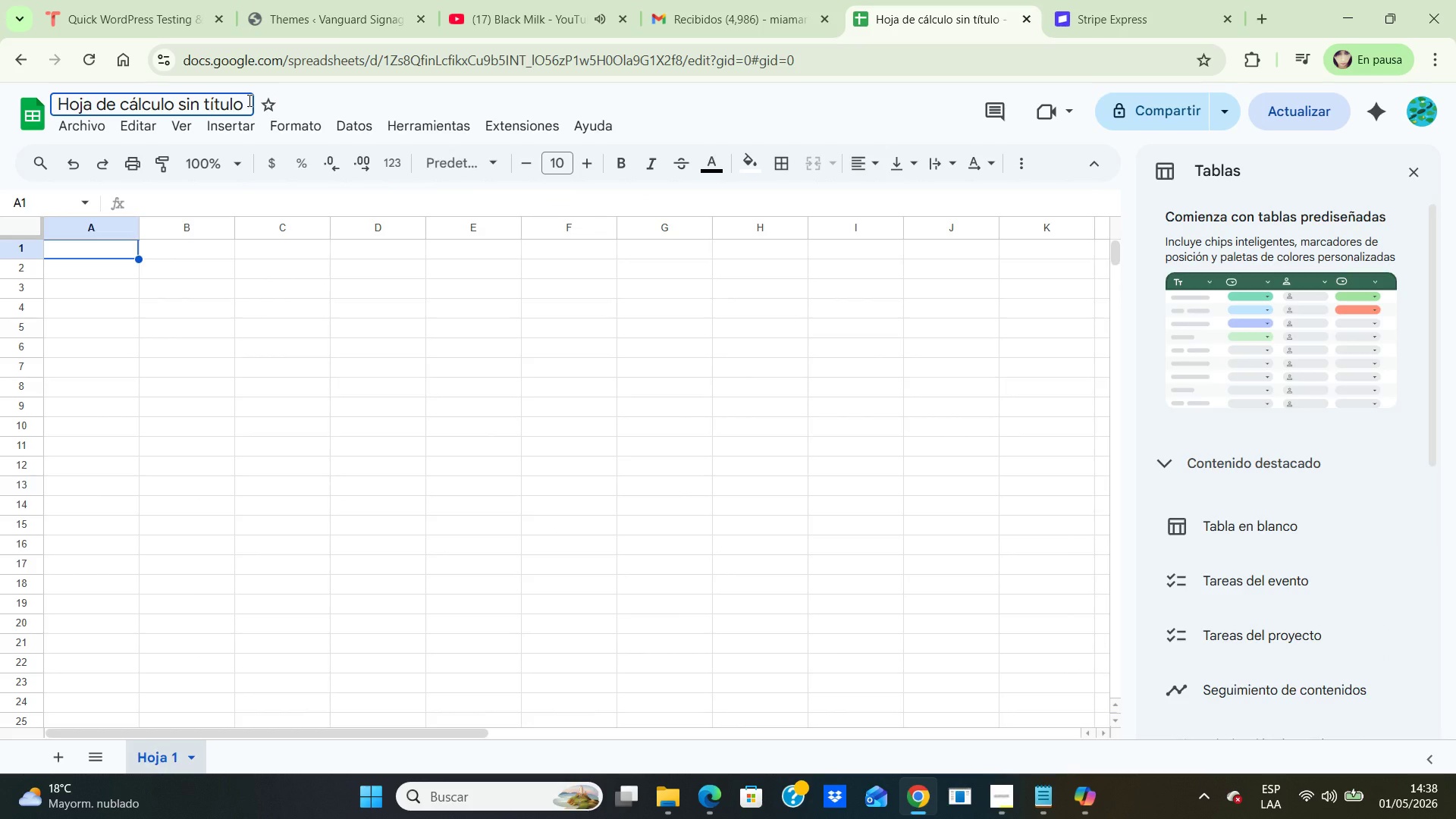 
hold_key(key=Backspace, duration=1.44)
 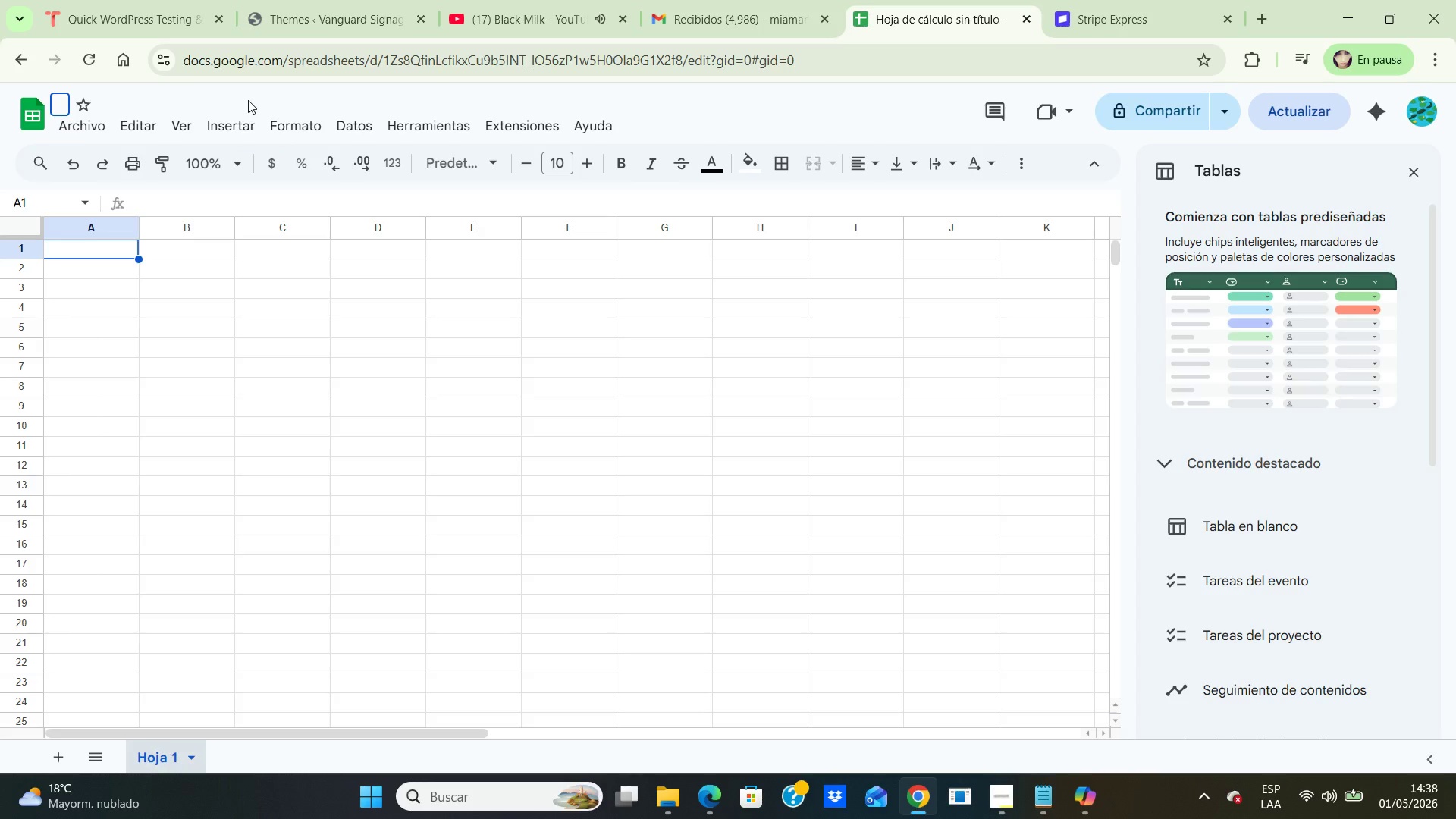 
hold_key(key=Backspace, duration=2.16)
 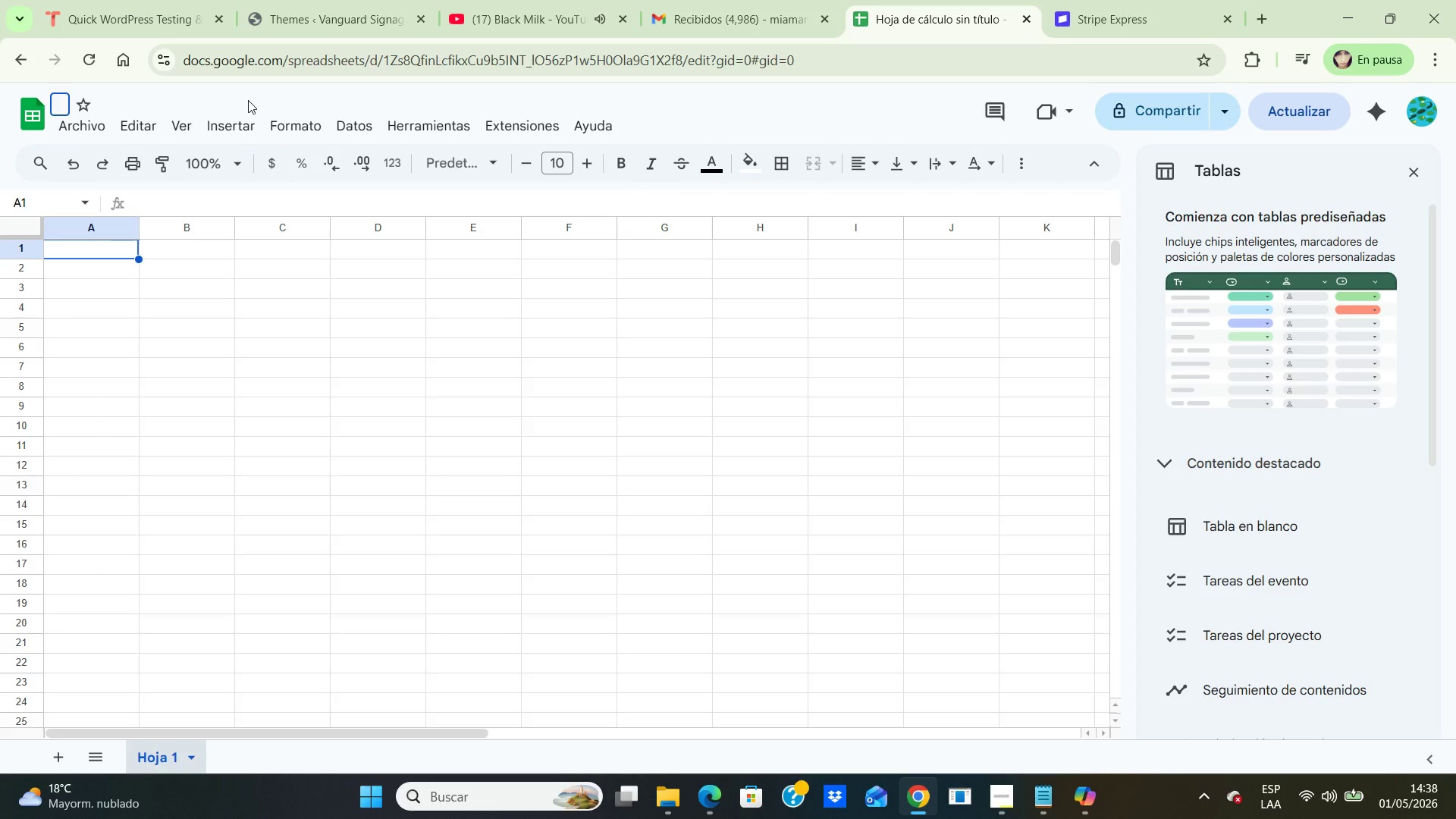 
key(Shift+ShiftLeft)
 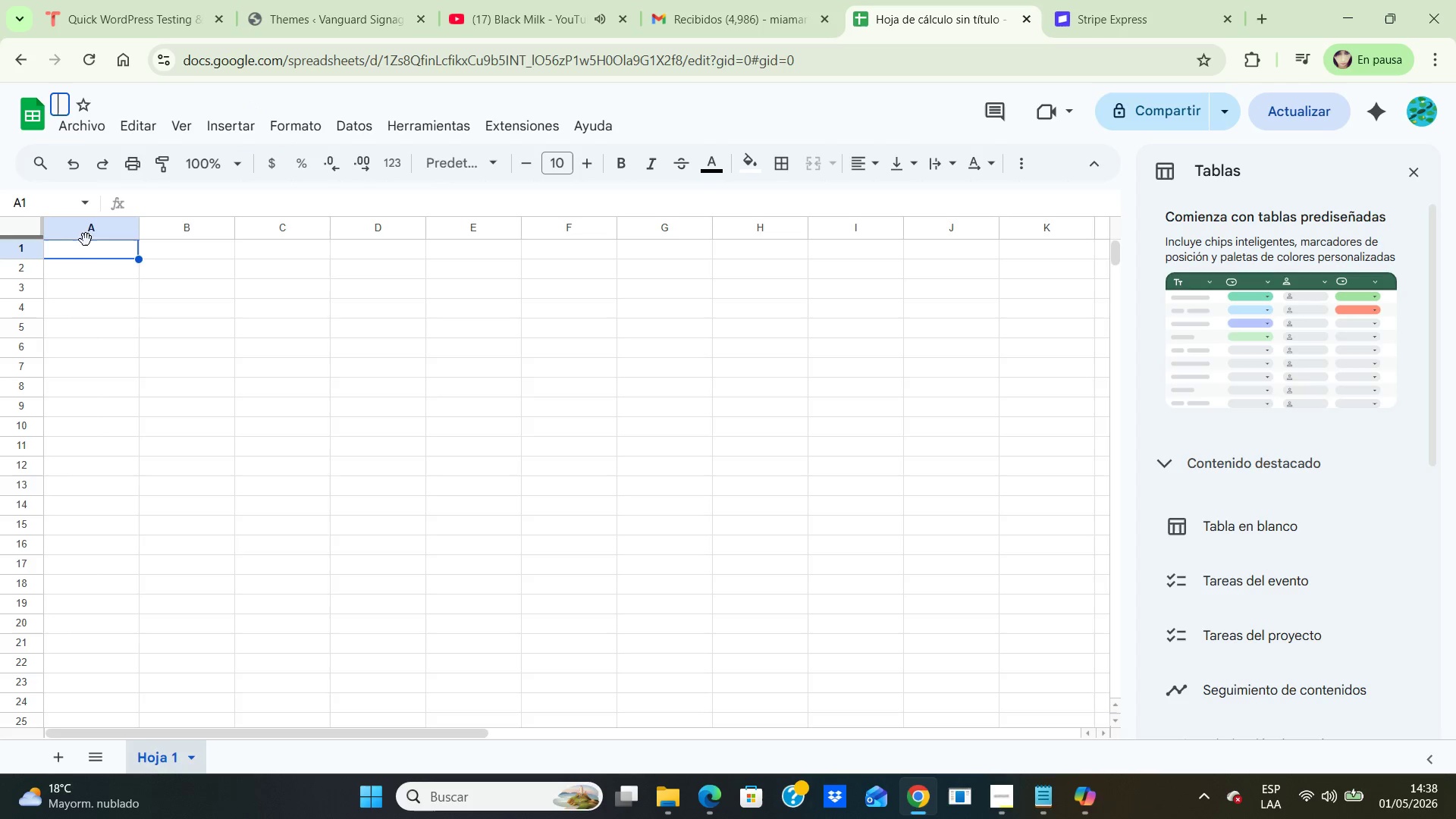 
type(Vanguard Signage Seo Catalog Optimization )
 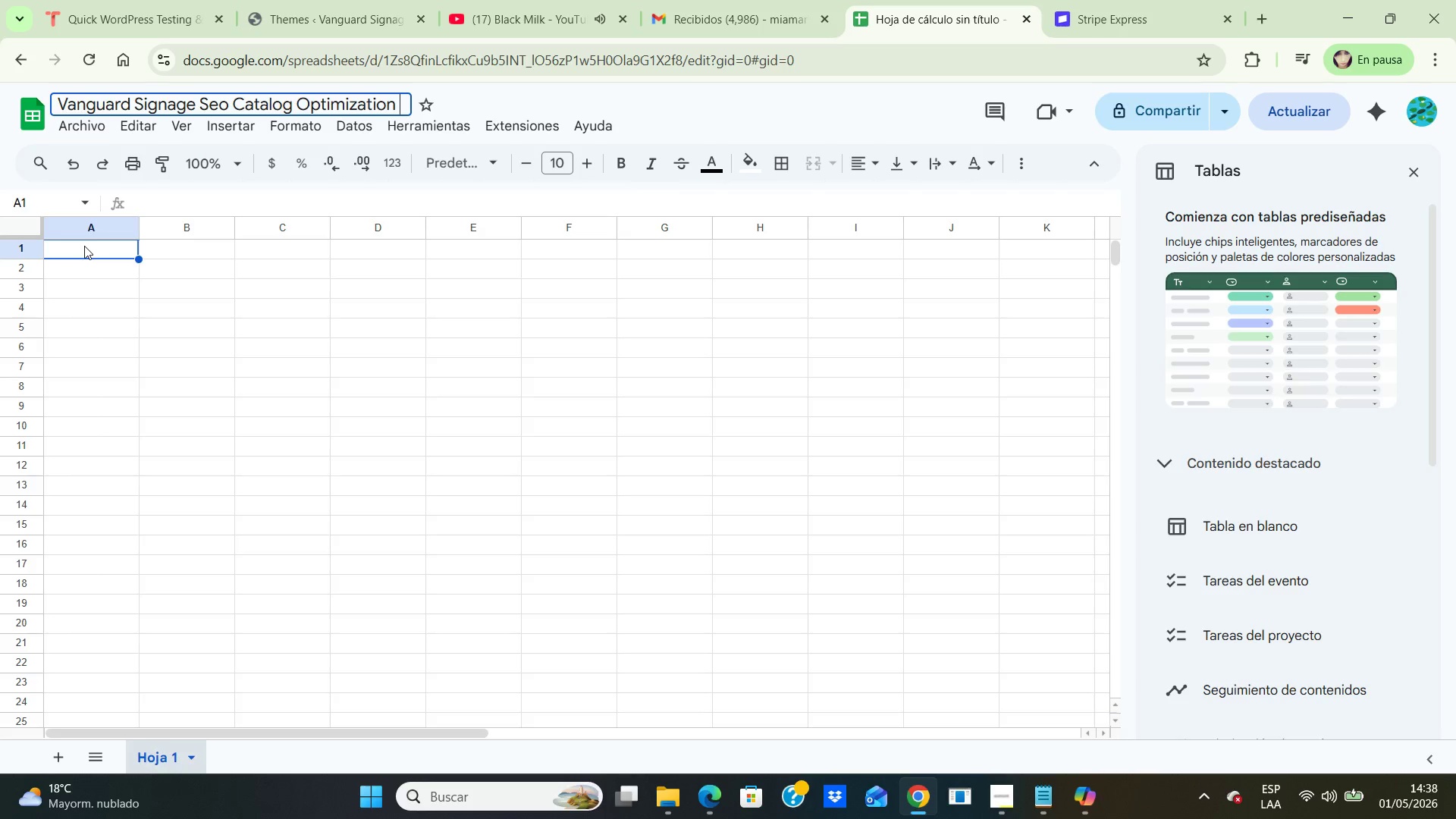 
wait(5.69)
 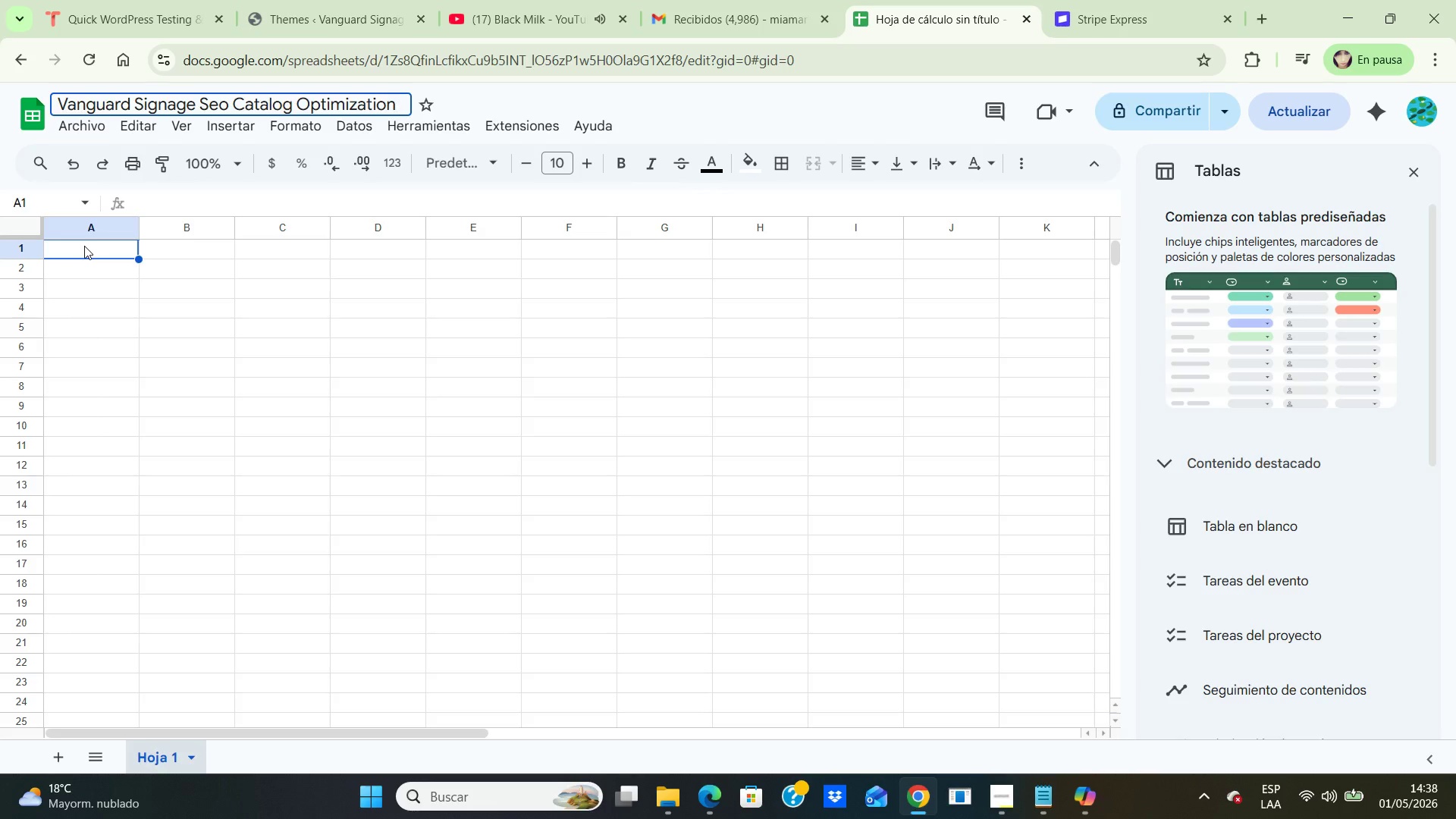 
left_click([148, 320])
 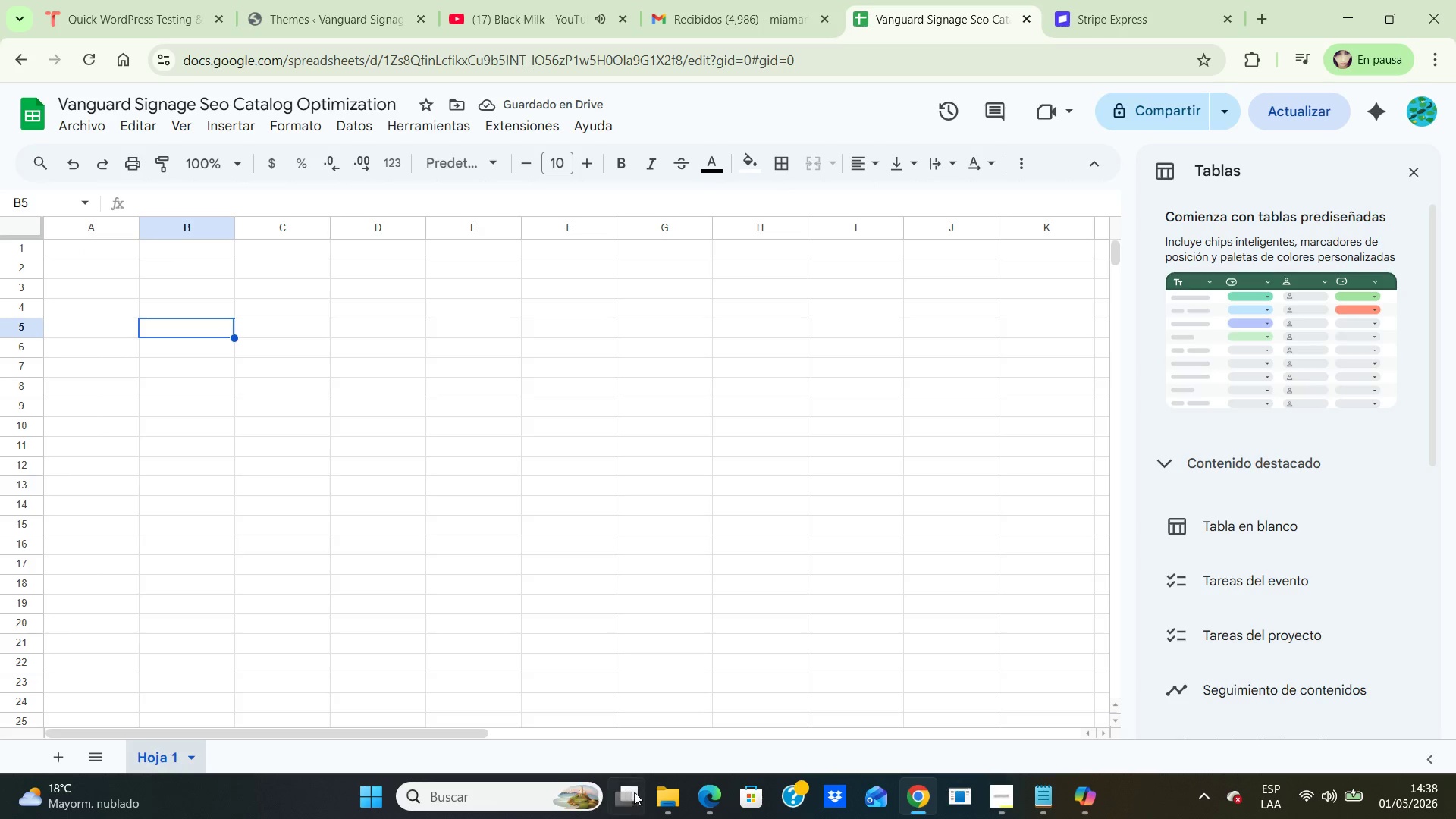 
left_click([667, 793])
 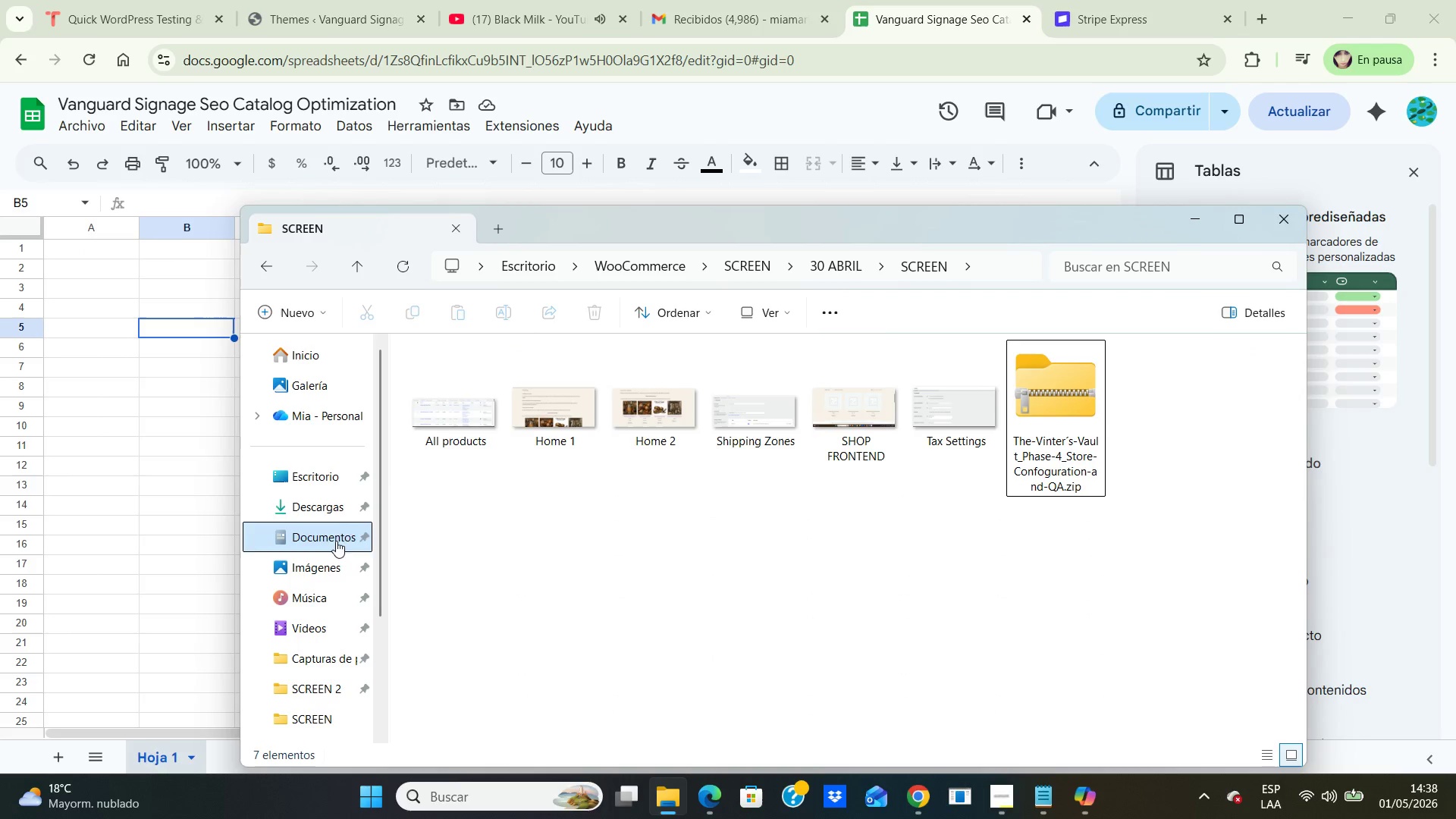 
left_click([328, 507])
 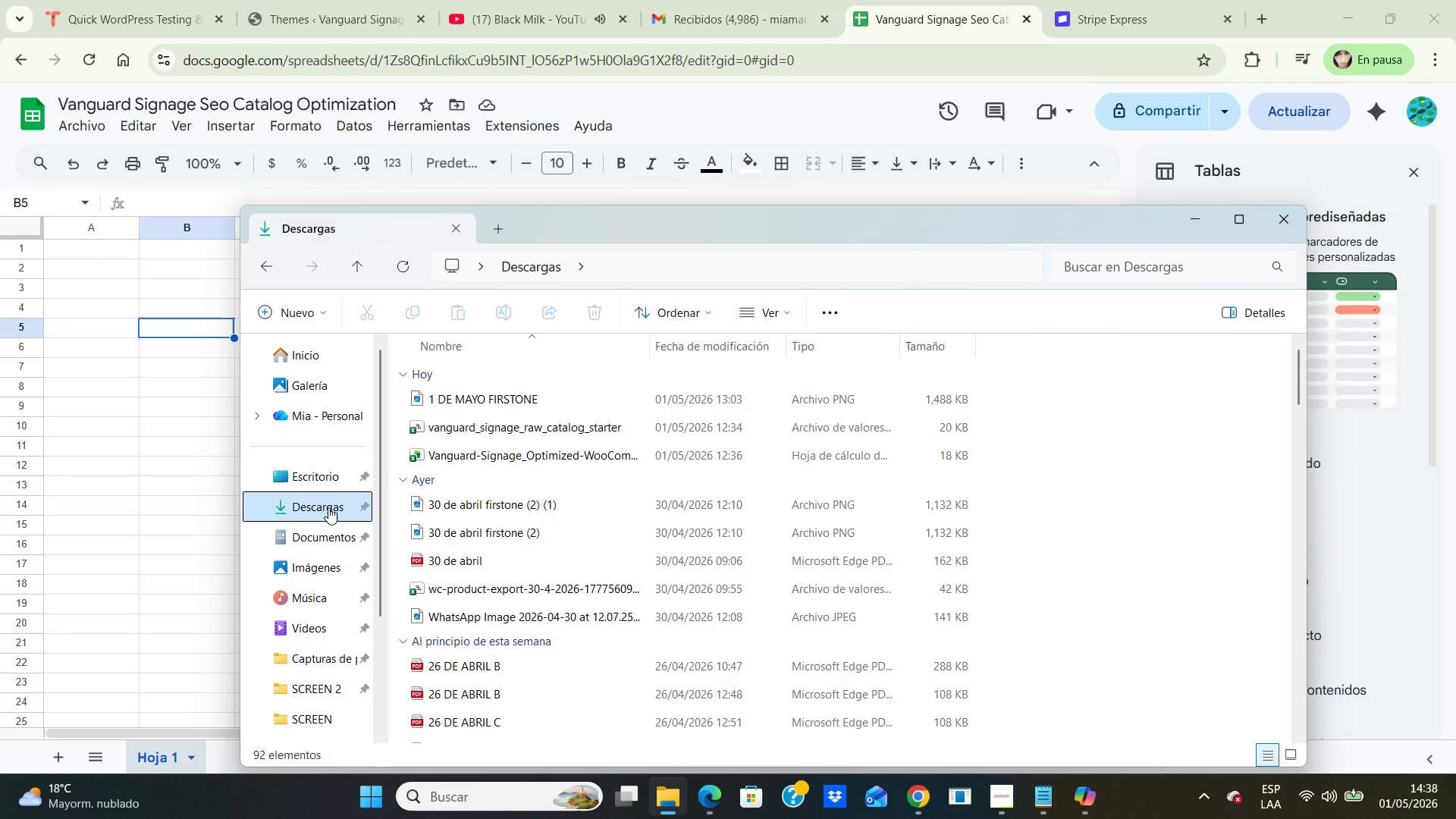 
wait(16.81)
 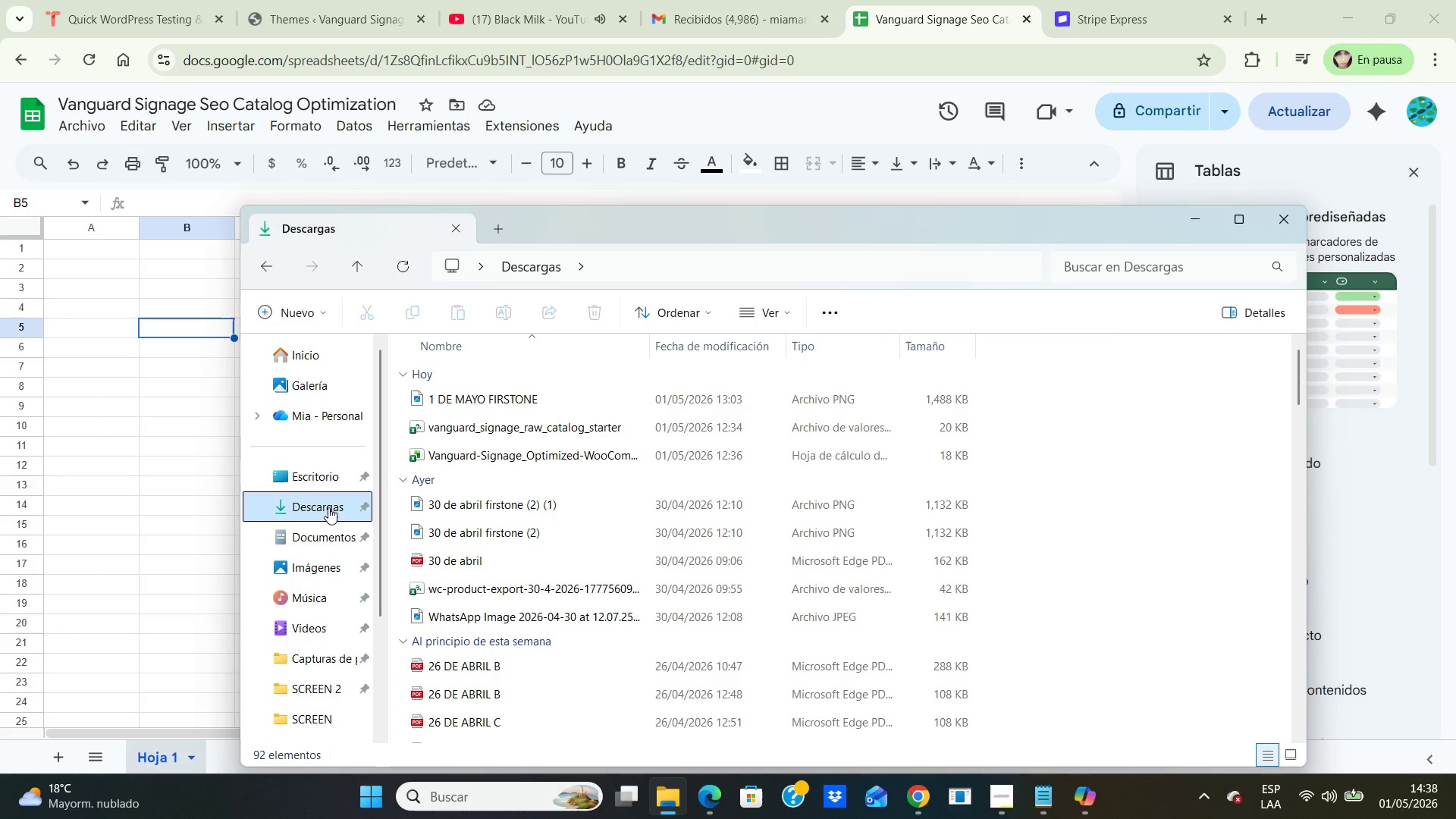 
left_click([1195, 219])
 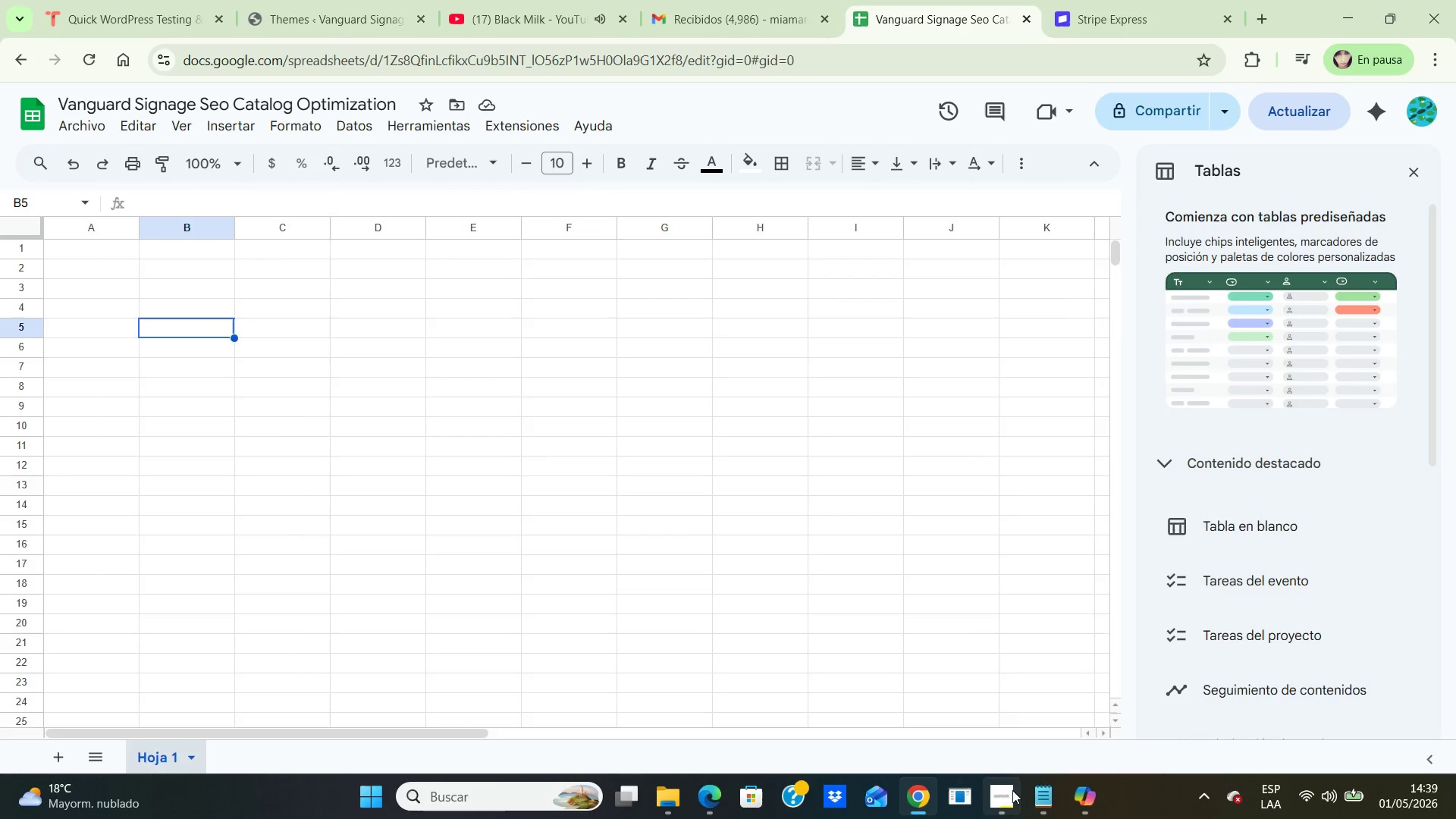 
left_click([999, 793])